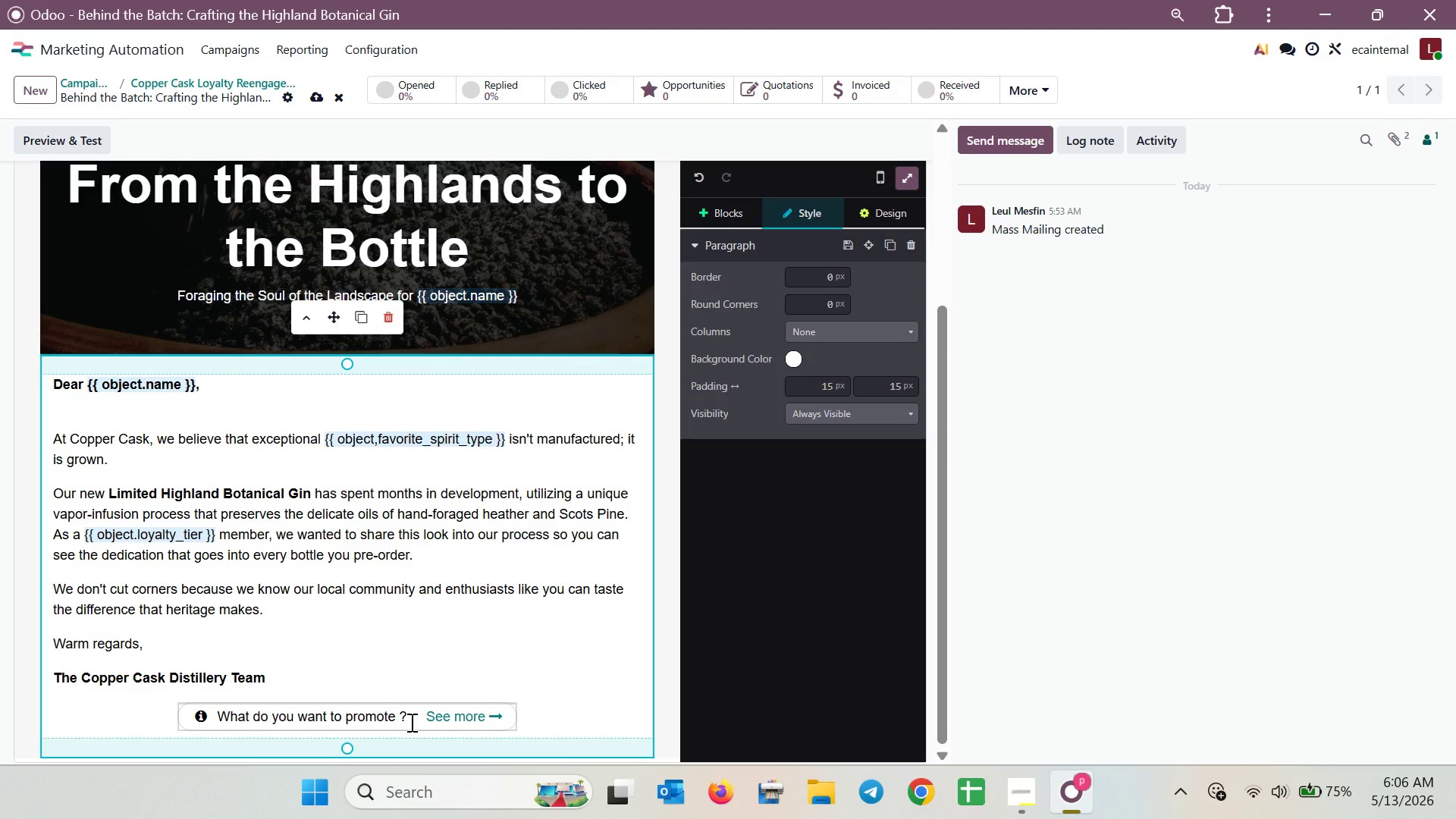 
key(Backspace)
 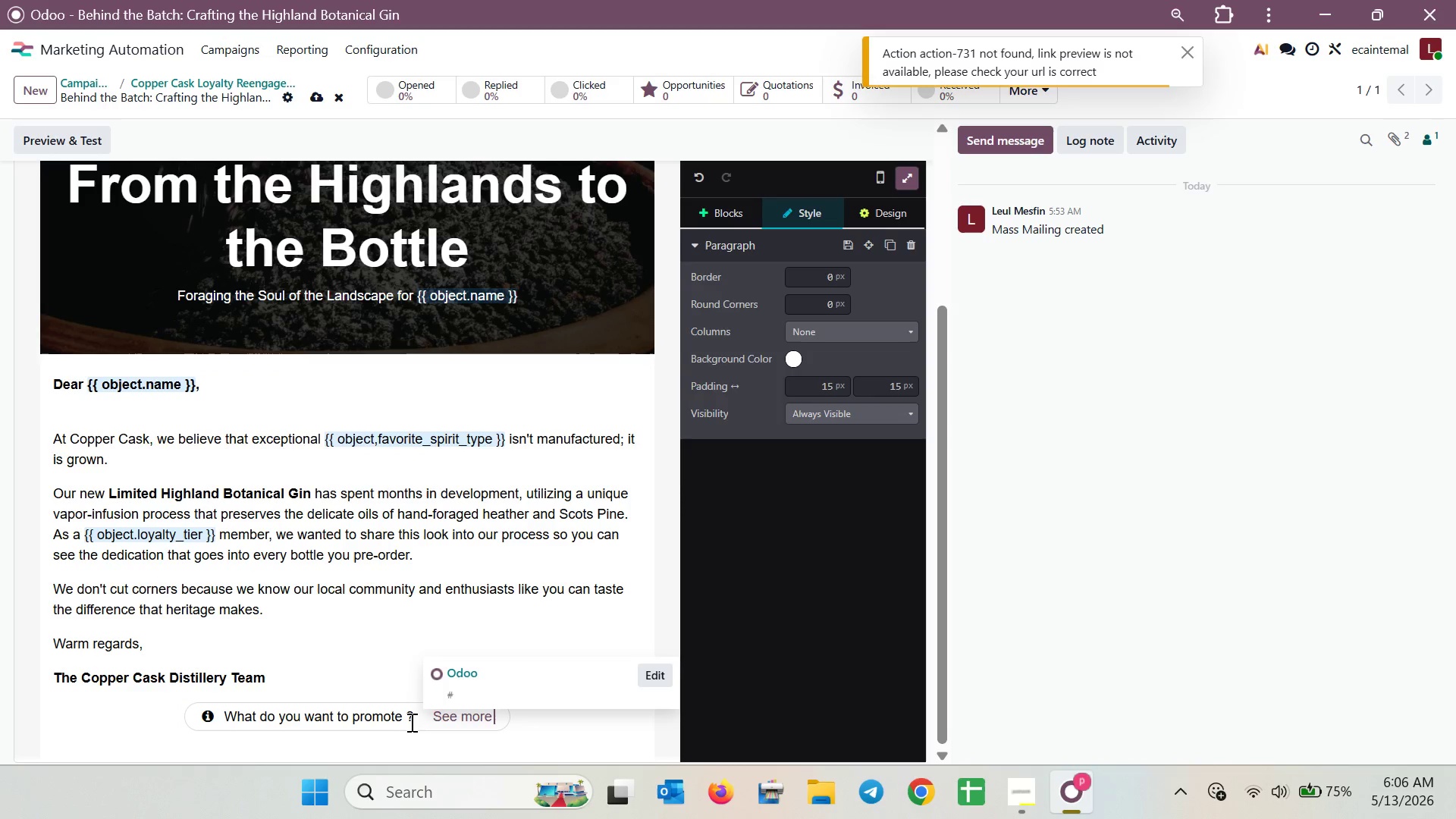 
key(Control+Z)
 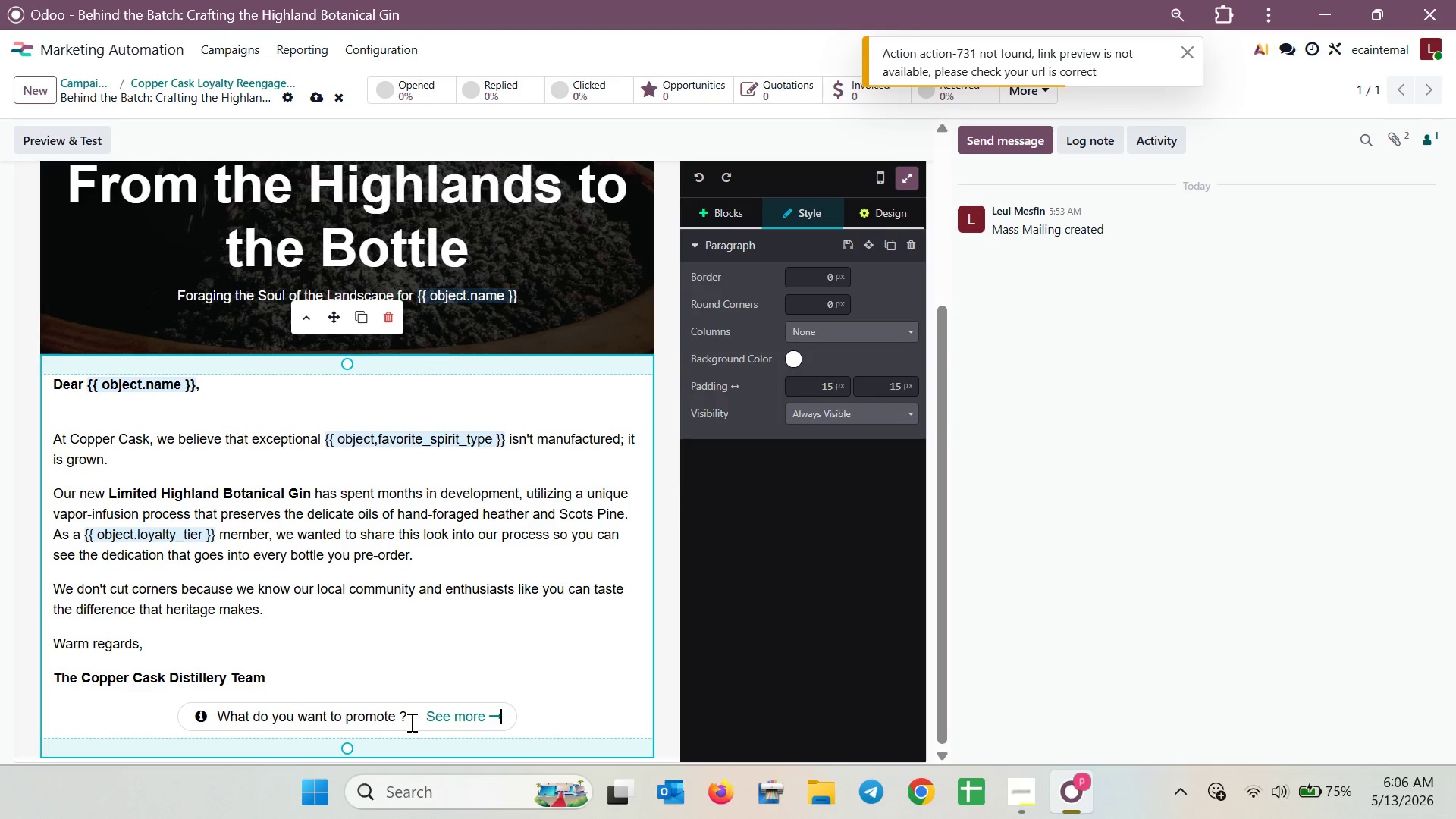 
left_click([410, 722])
 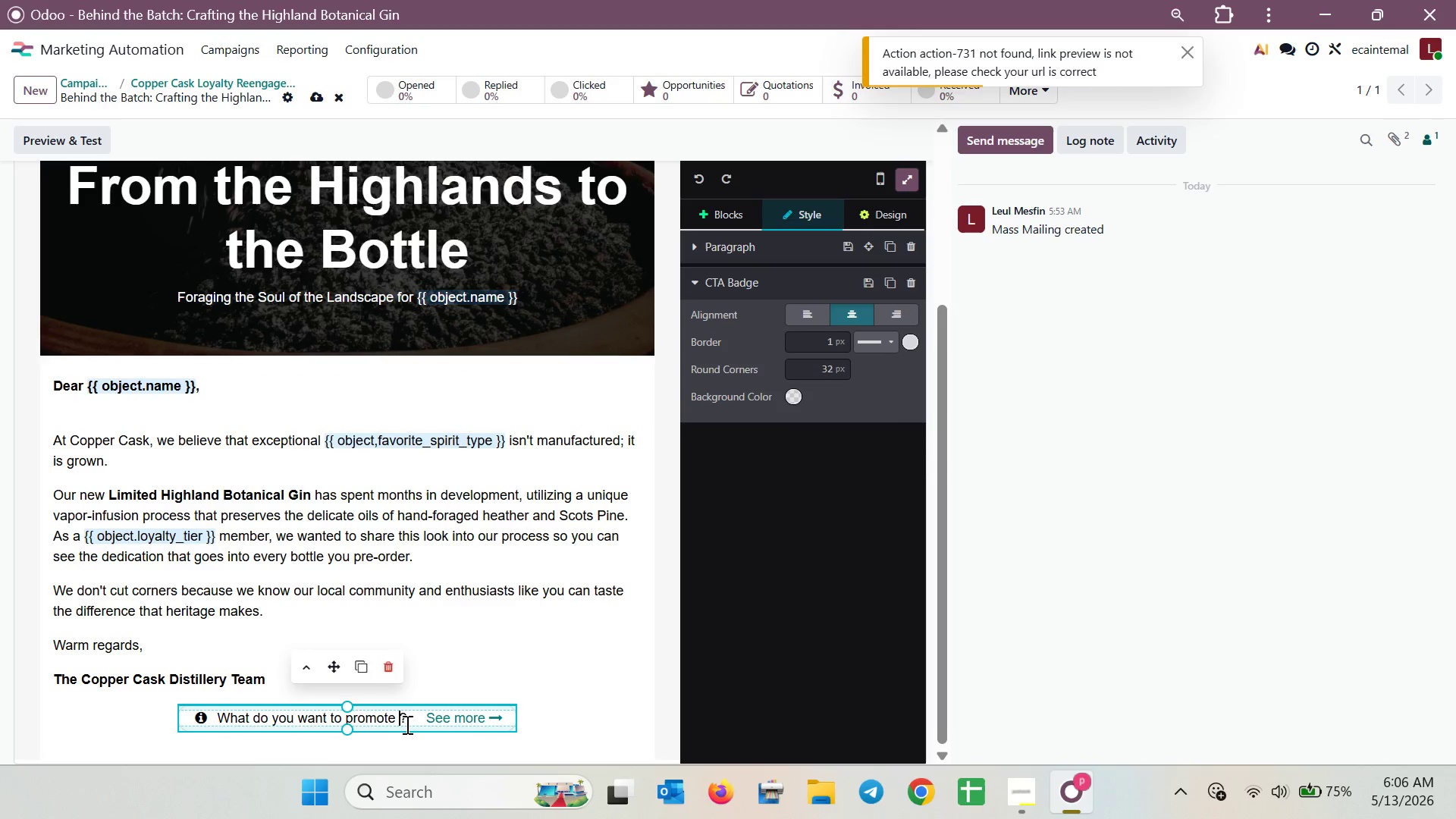 
double_click([406, 724])
 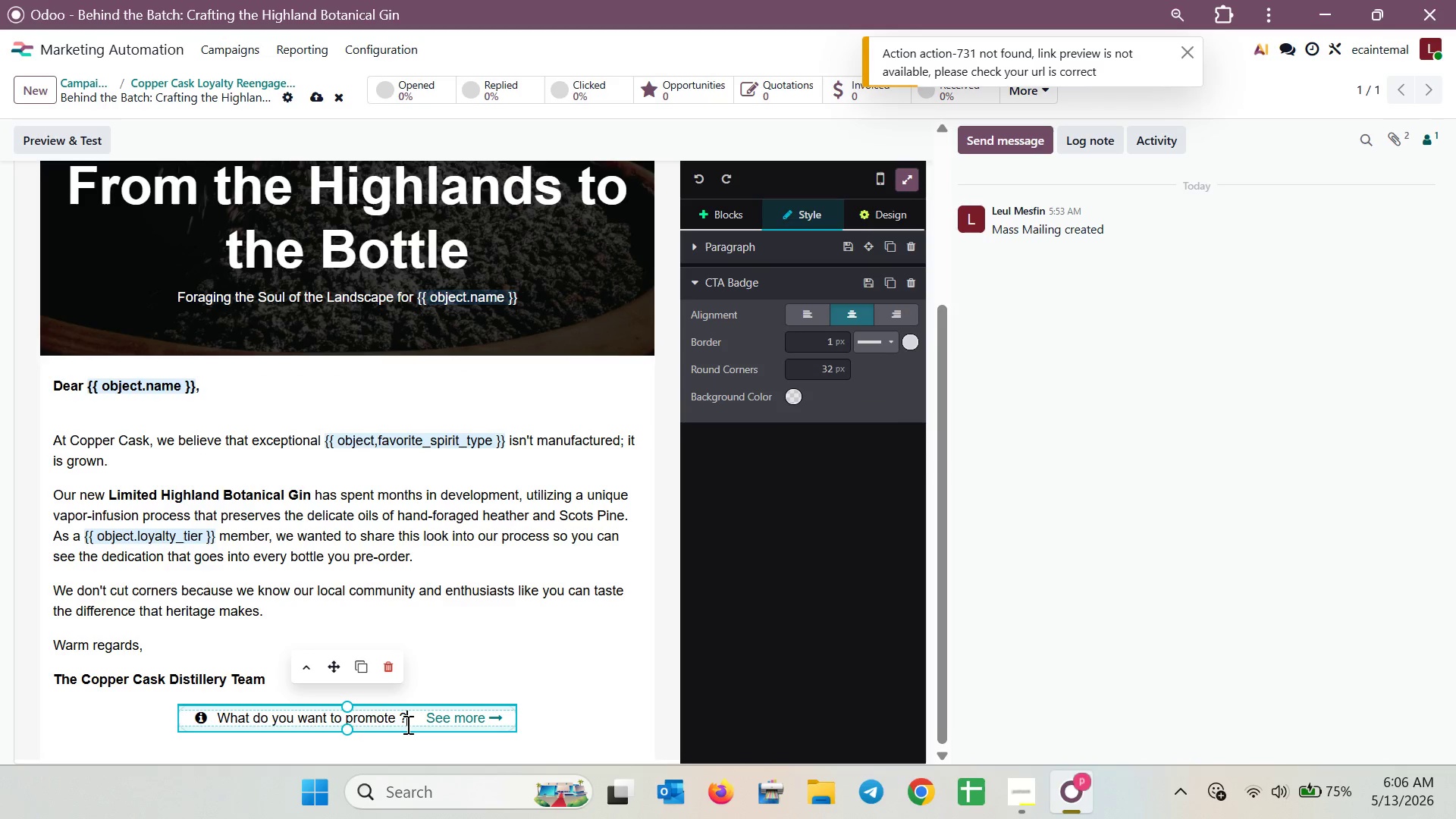 
hold_key(key=Backspace, duration=1.22)
 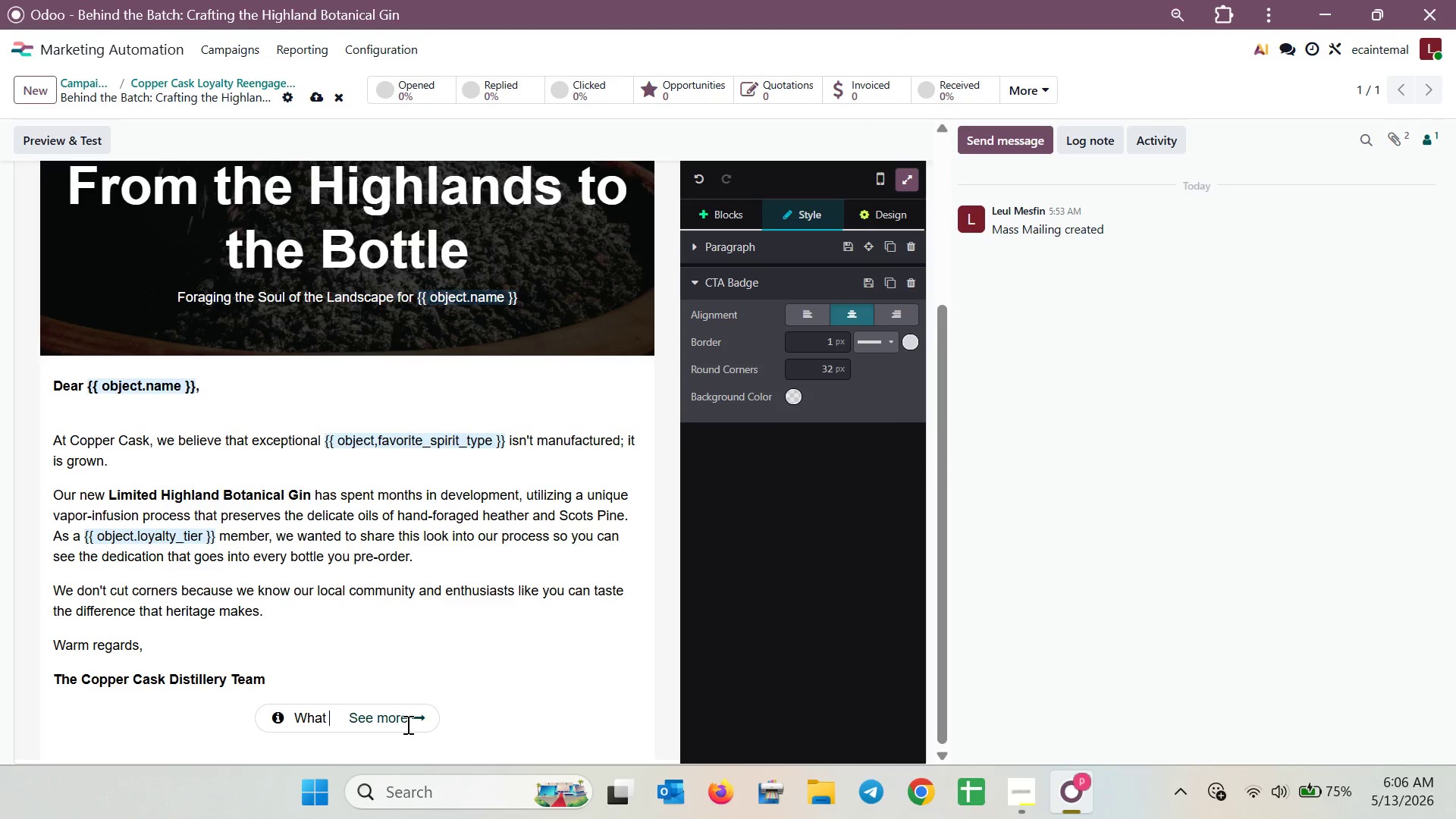 
key(Backspace)
key(Backspace)
key(Backspace)
key(Backspace)
key(Backspace)
key(Backspace)
type(View the )
 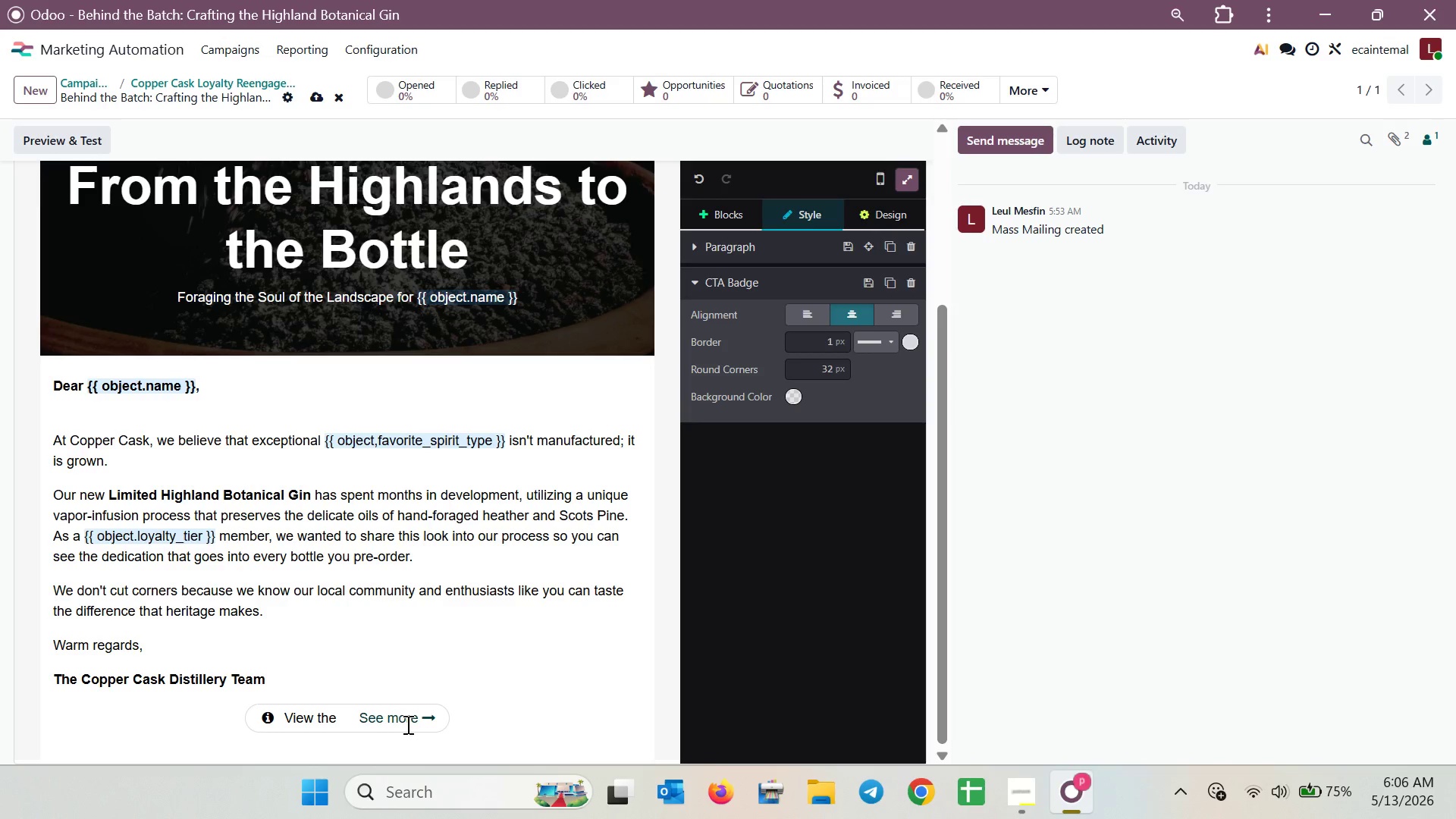 
wait(9.86)
 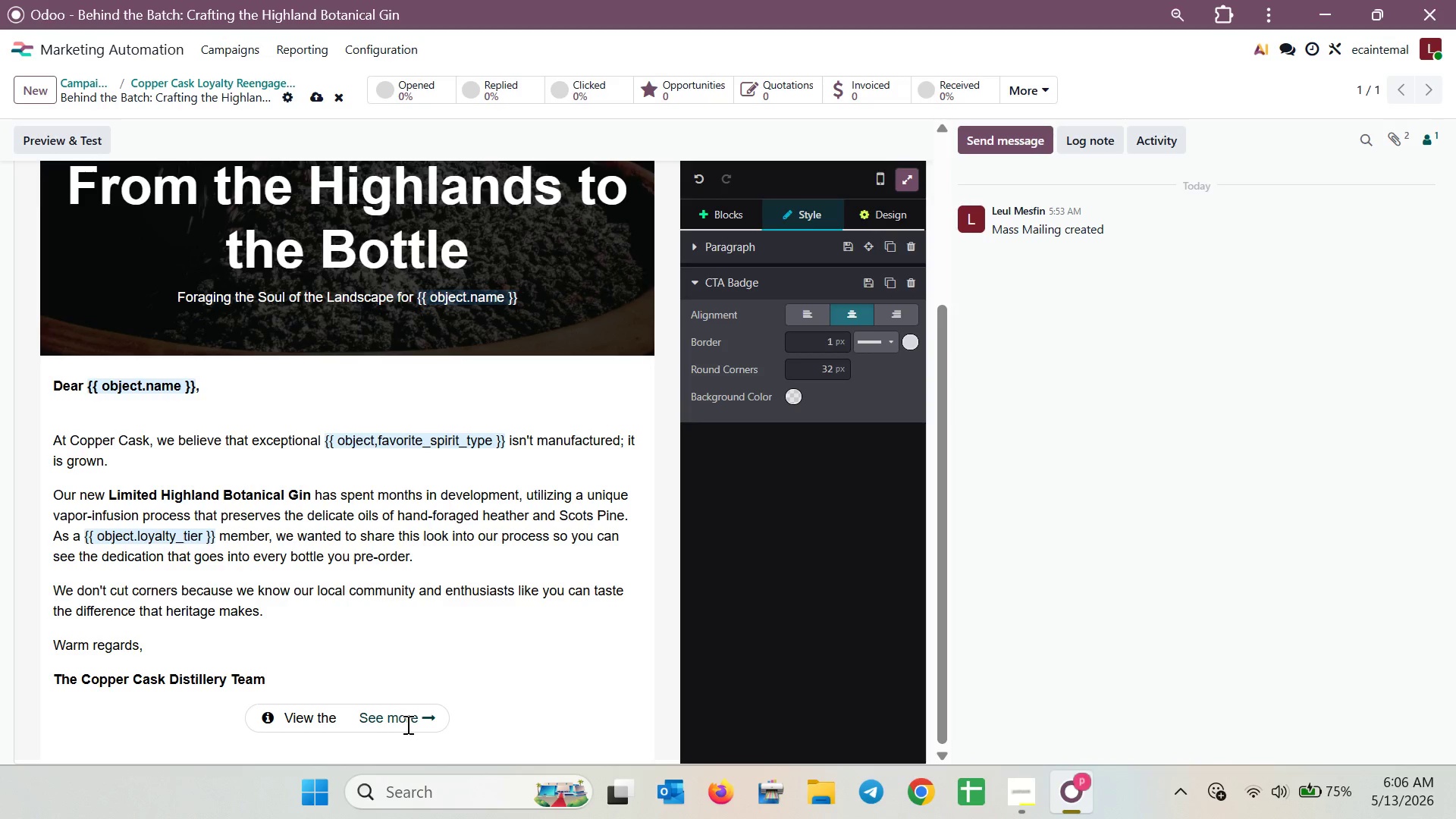 
type(Full Process a)
key(Backspace)
type(& )
 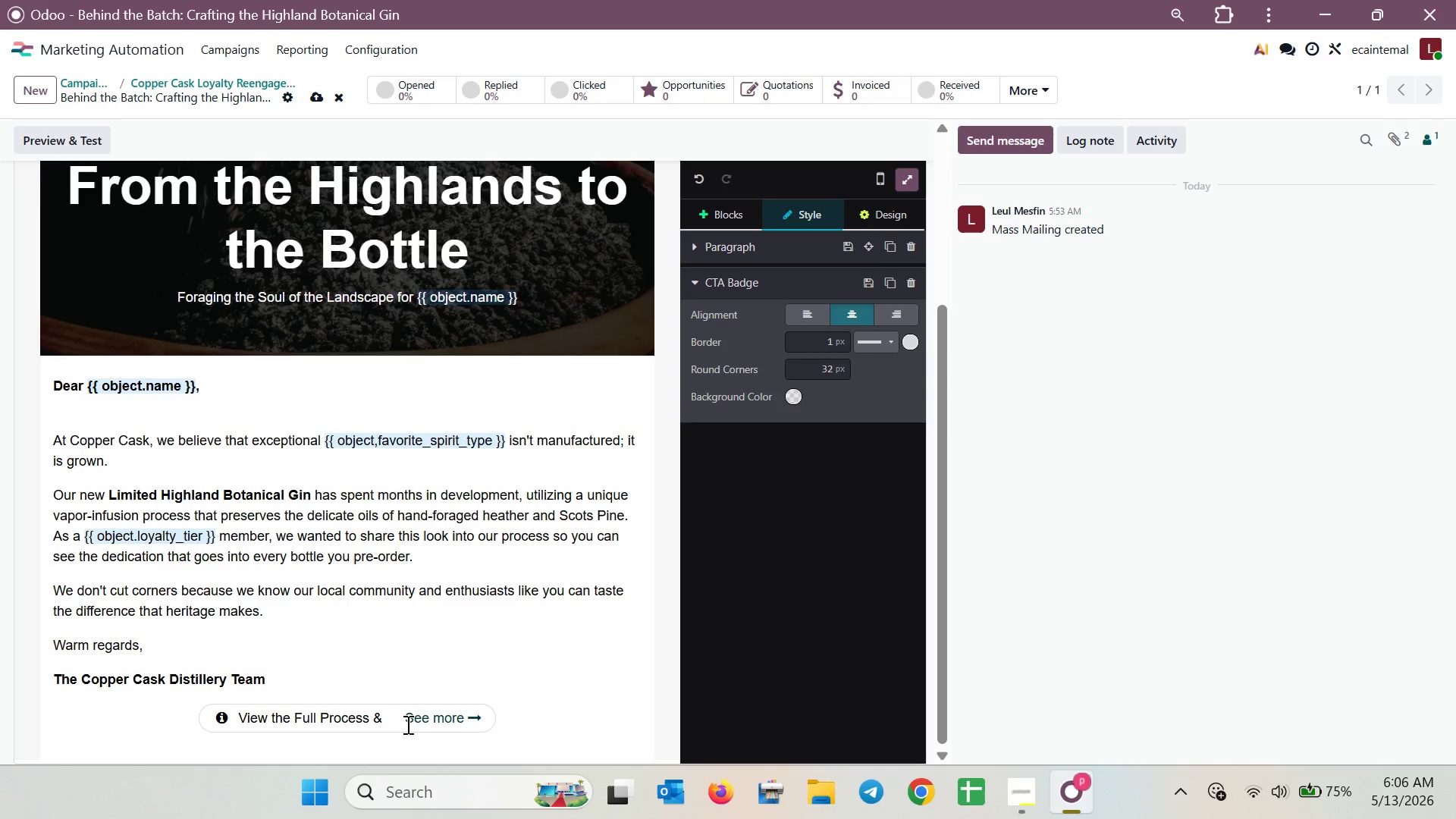 
type(Pre-order)
 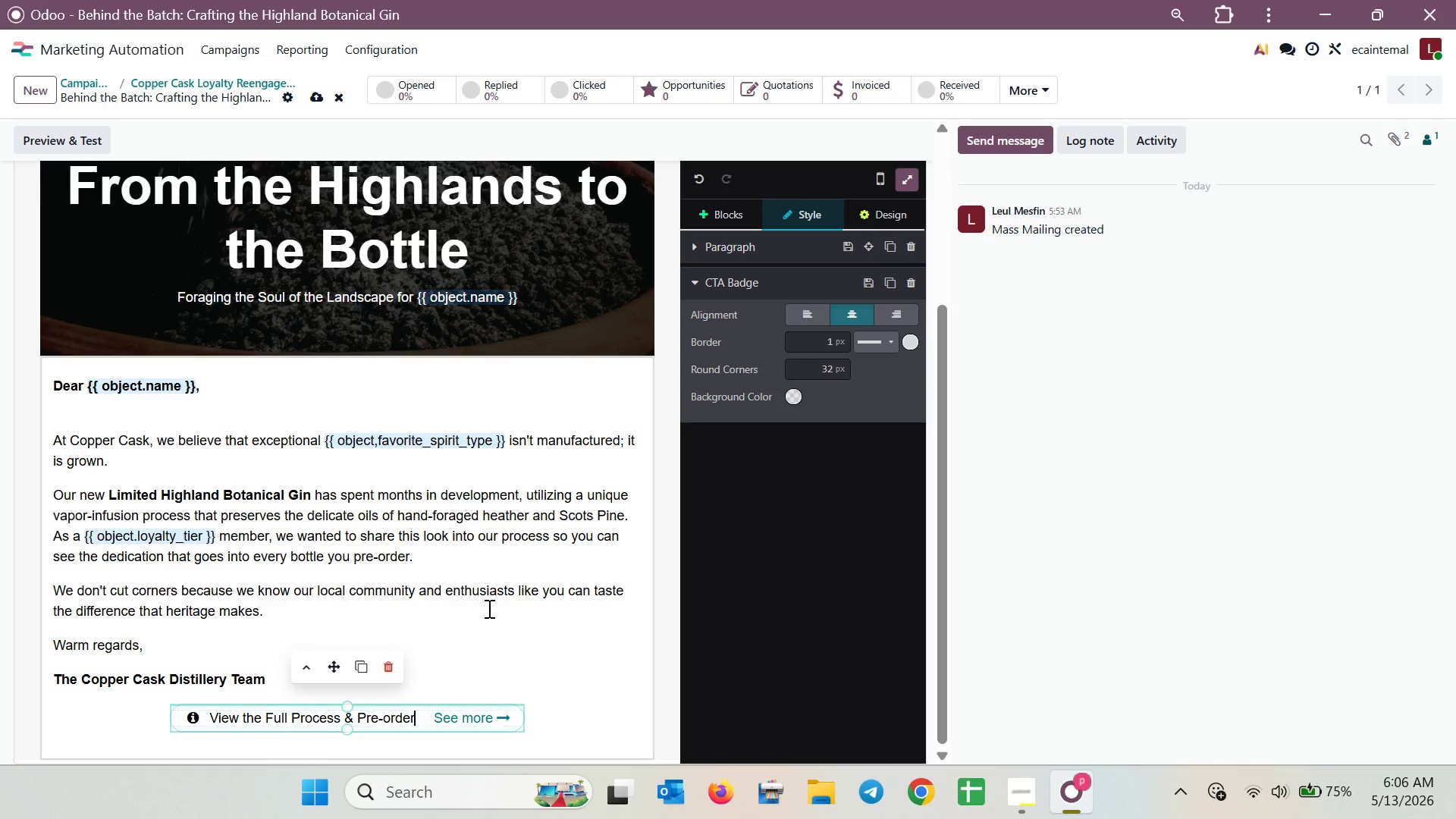 
left_click([547, 689])
 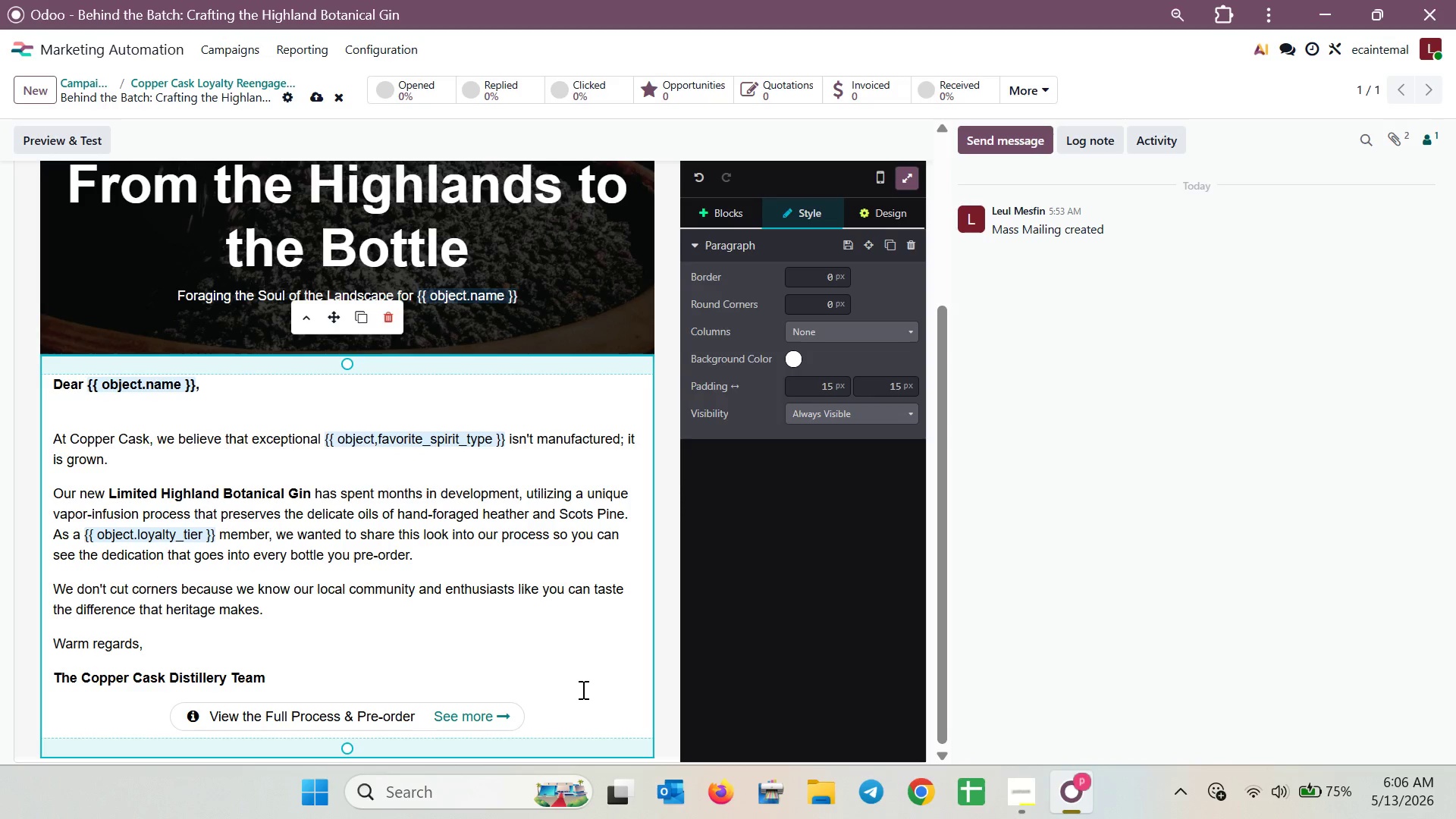 
wait(11.78)
 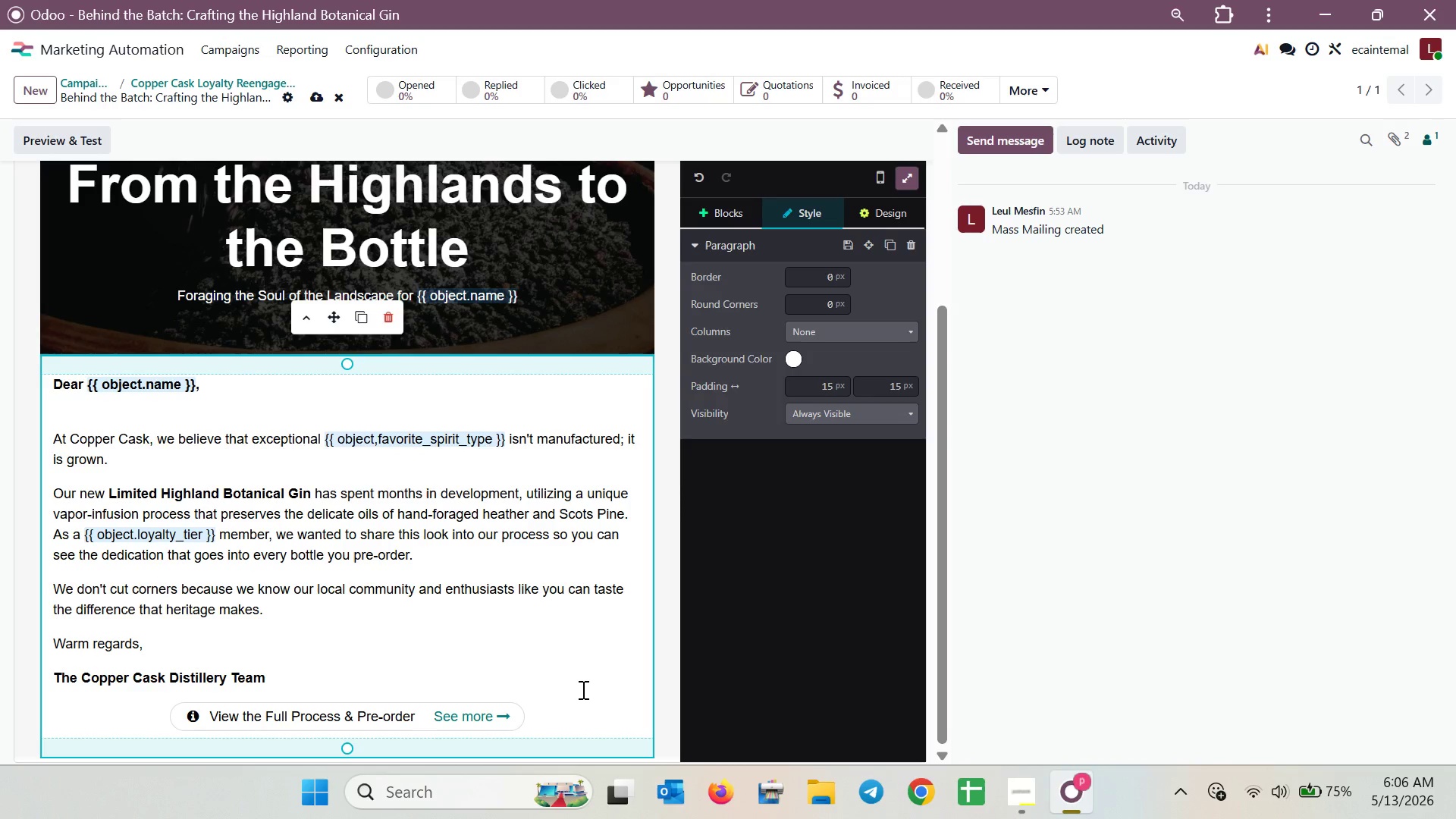 
hold_key(key=ControlLeft, duration=1.34)
scroll: coordinate [552, 677], scroll_direction: none, amount: 0.0
 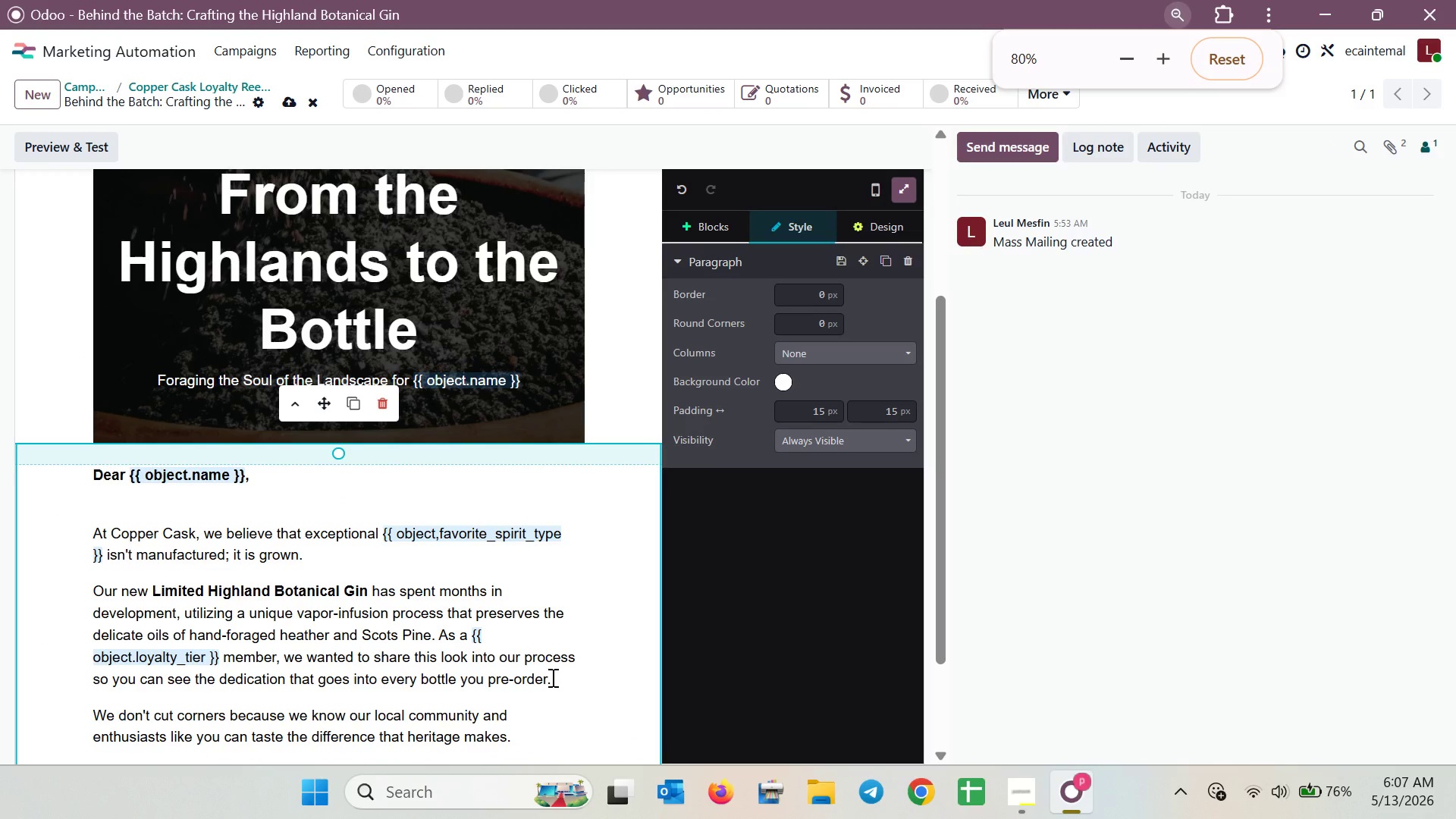 
hold_key(key=ControlLeft, duration=6.26)
scroll: coordinate [551, 677], scroll_direction: none, amount: 0.0
 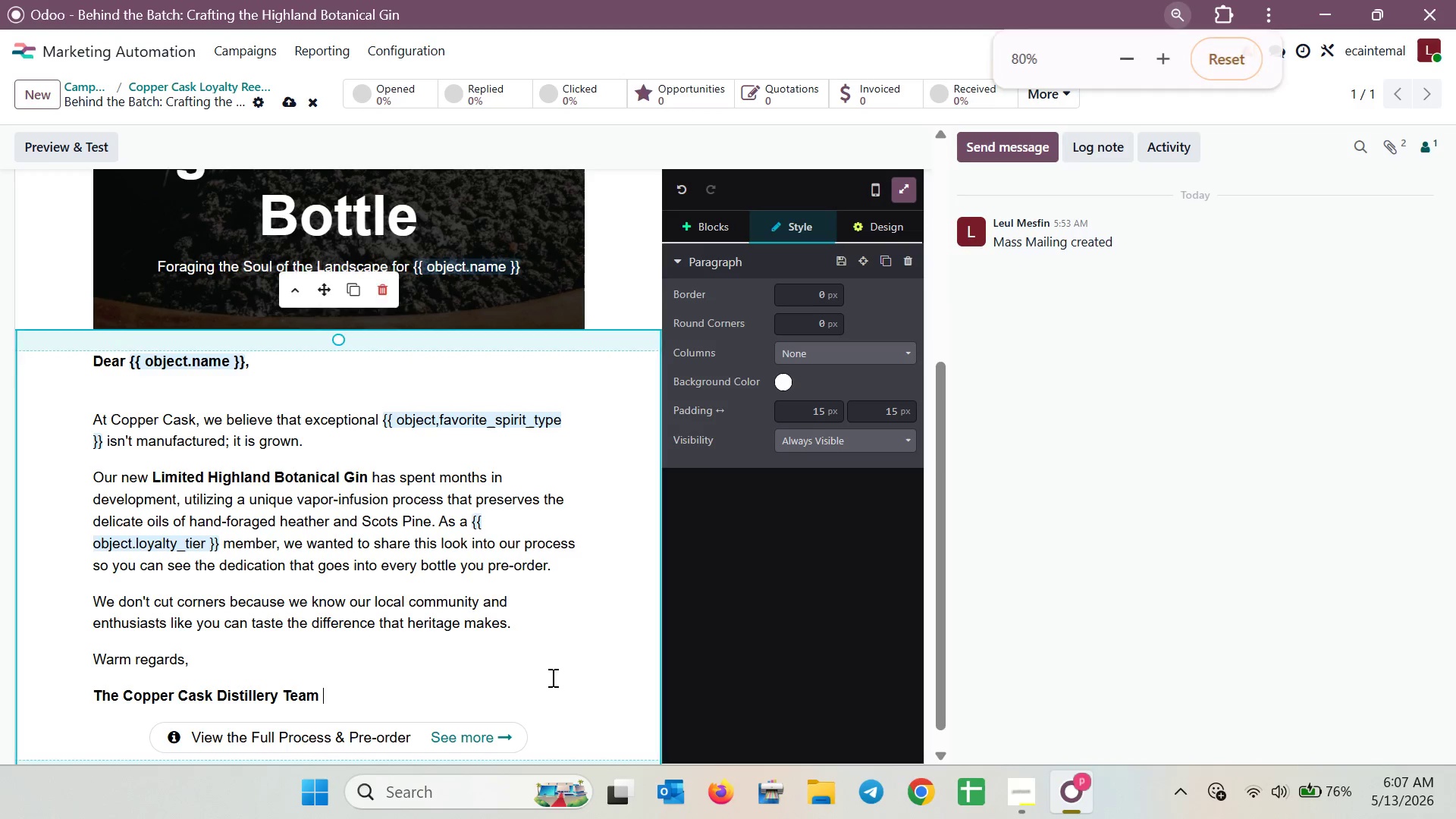 
scroll: coordinate [551, 677], scroll_direction: up, amount: 1.0
 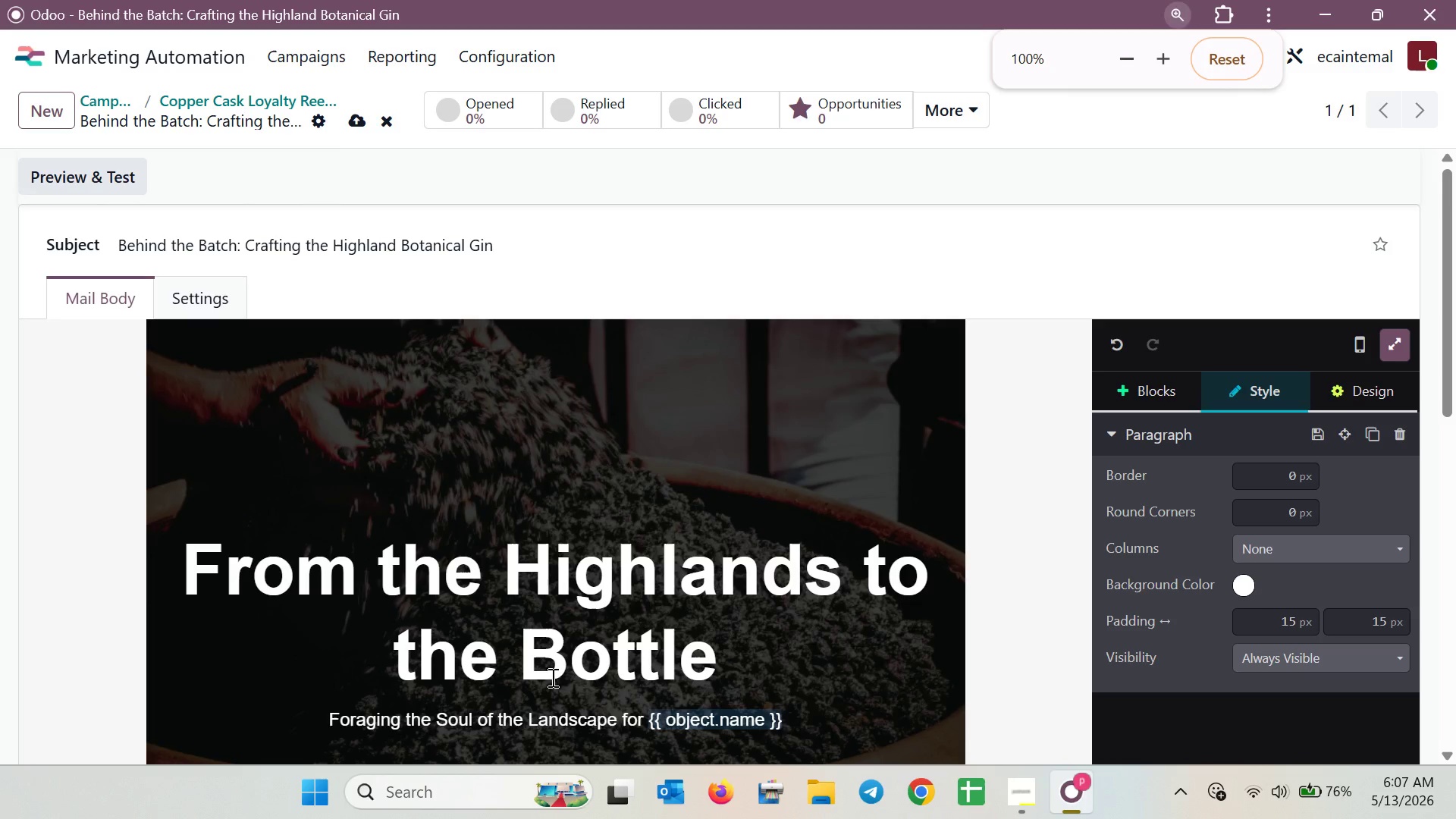 
scroll: coordinate [551, 678], scroll_direction: down, amount: 5.0
 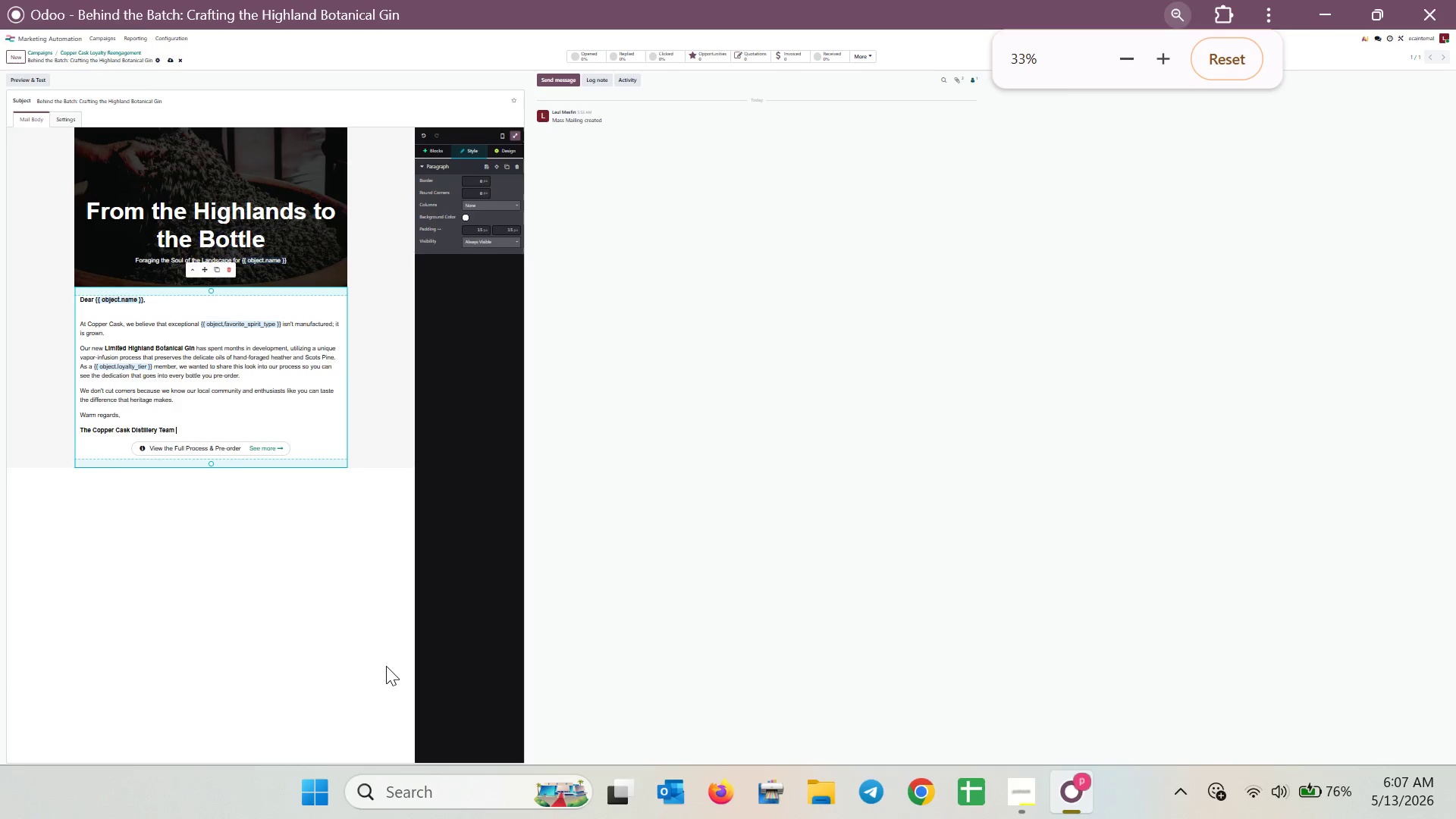 
scroll: coordinate [386, 666], scroll_direction: none, amount: 0.0
 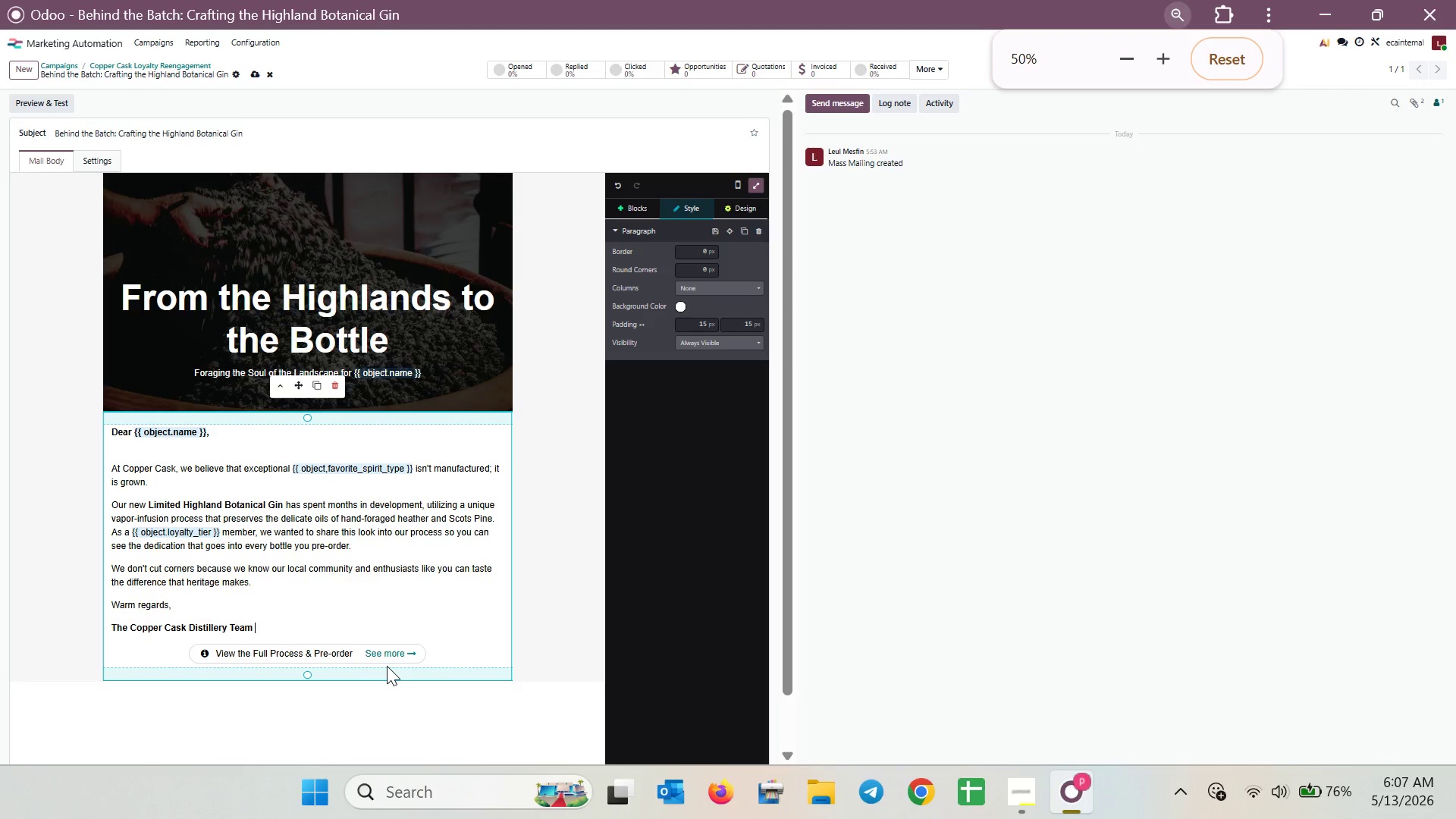 
scroll: coordinate [387, 666], scroll_direction: up, amount: 1.0
 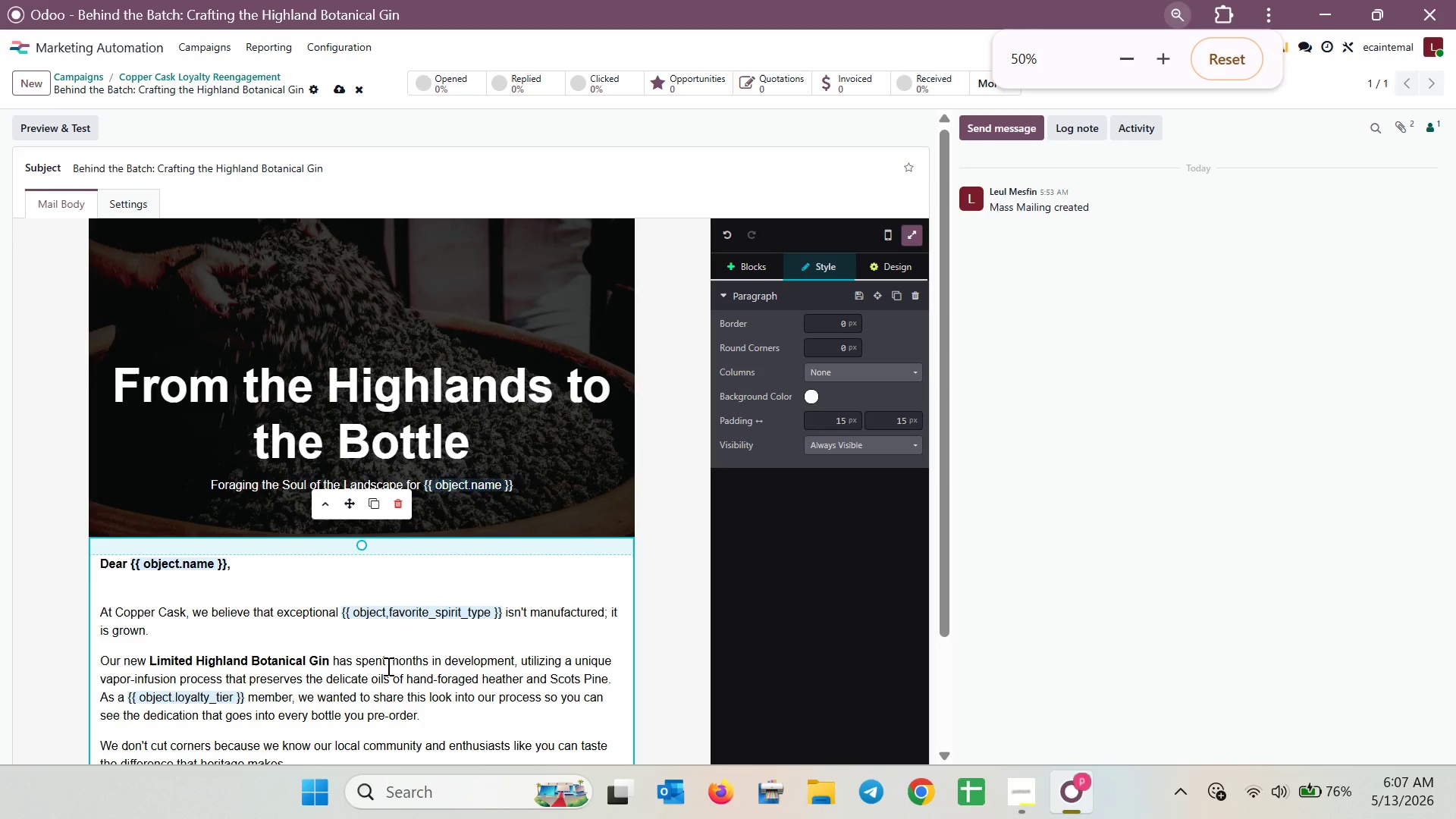 
scroll: coordinate [387, 666], scroll_direction: none, amount: 0.0
 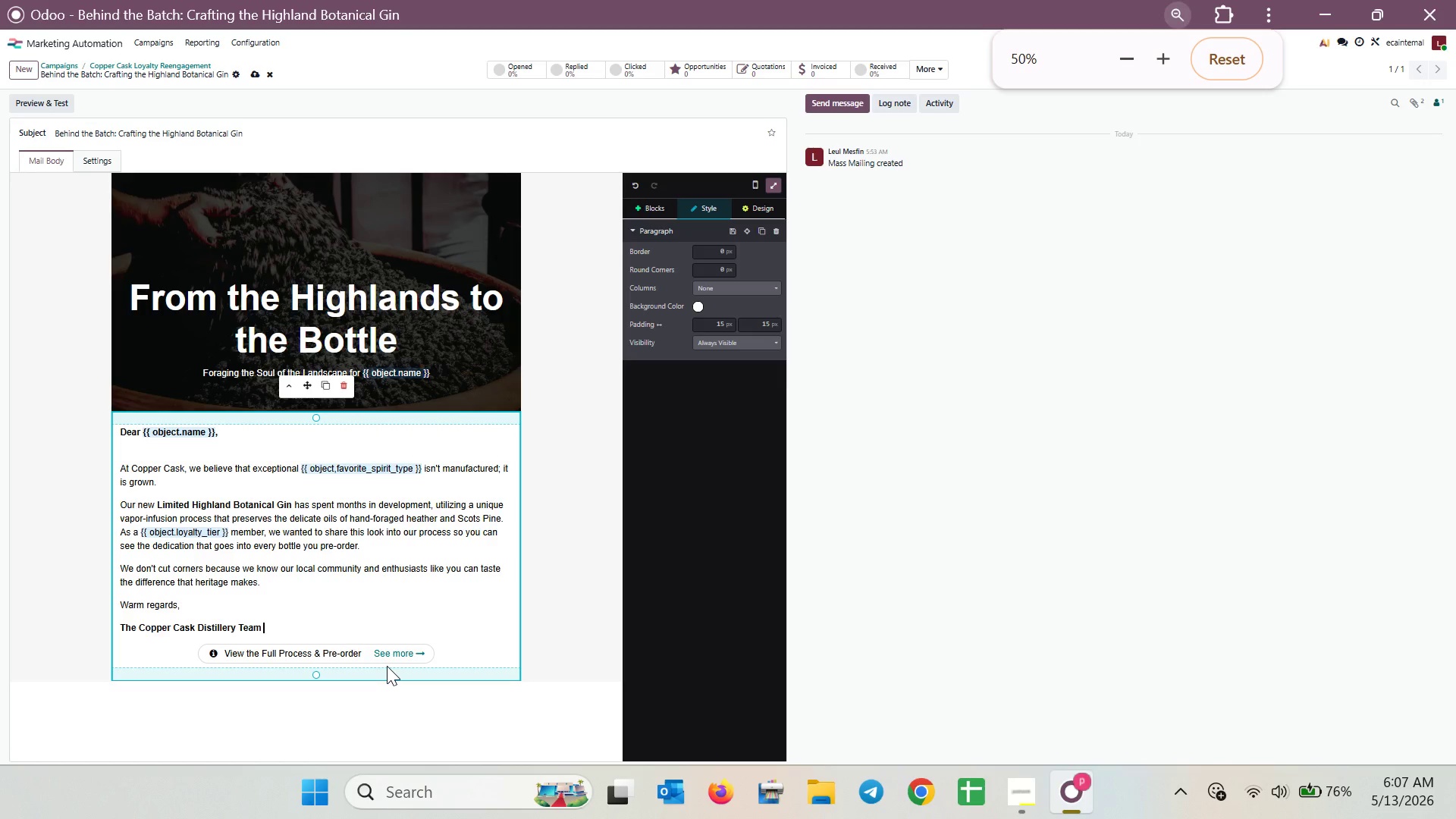 
hold_key(key=ControlLeft, duration=0.7)
scroll: coordinate [388, 667], scroll_direction: none, amount: 0.0
 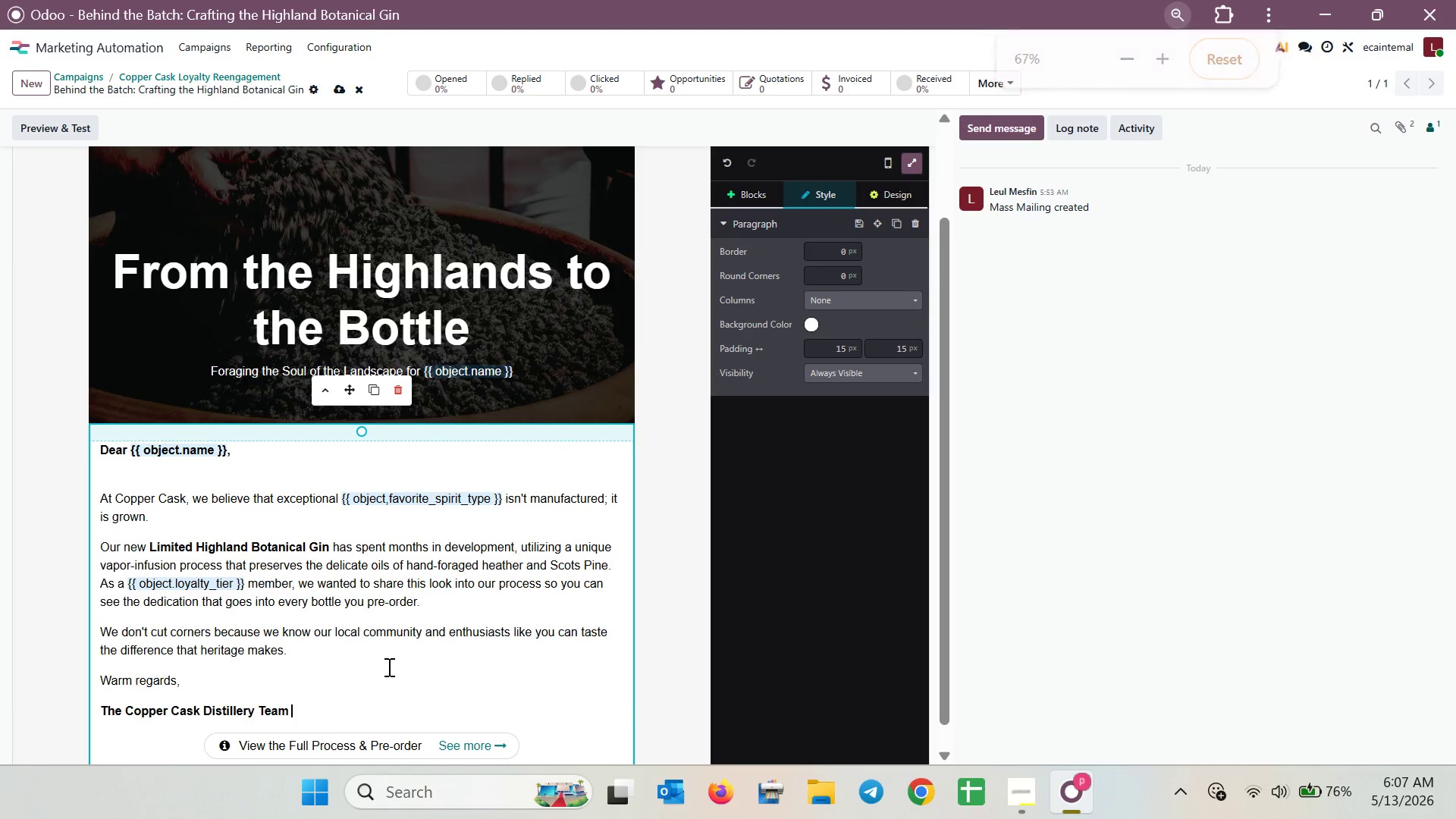 
scroll: coordinate [388, 667], scroll_direction: down, amount: 1.0
 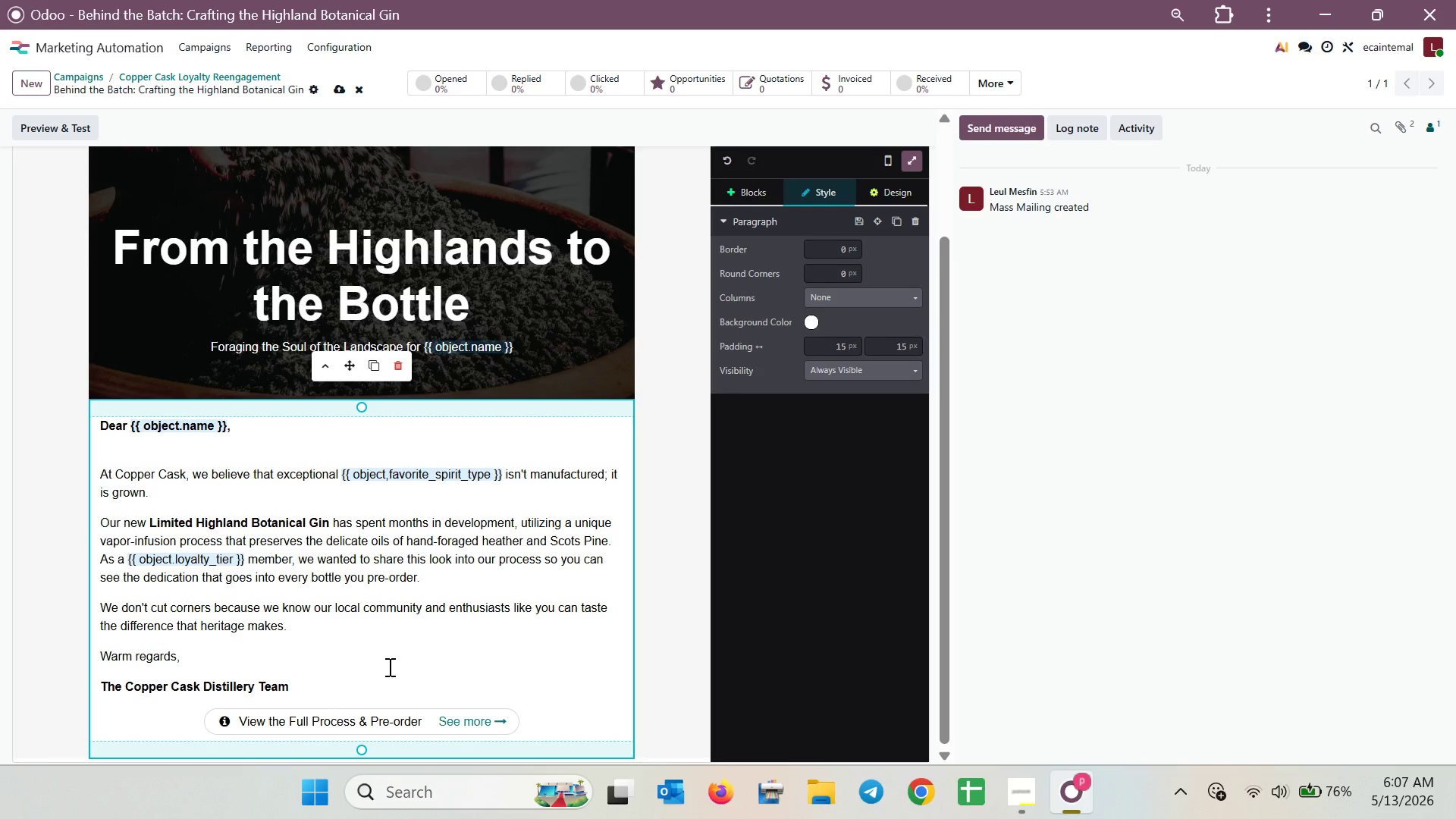 
key(Meta+Shift+ShiftLeft)
 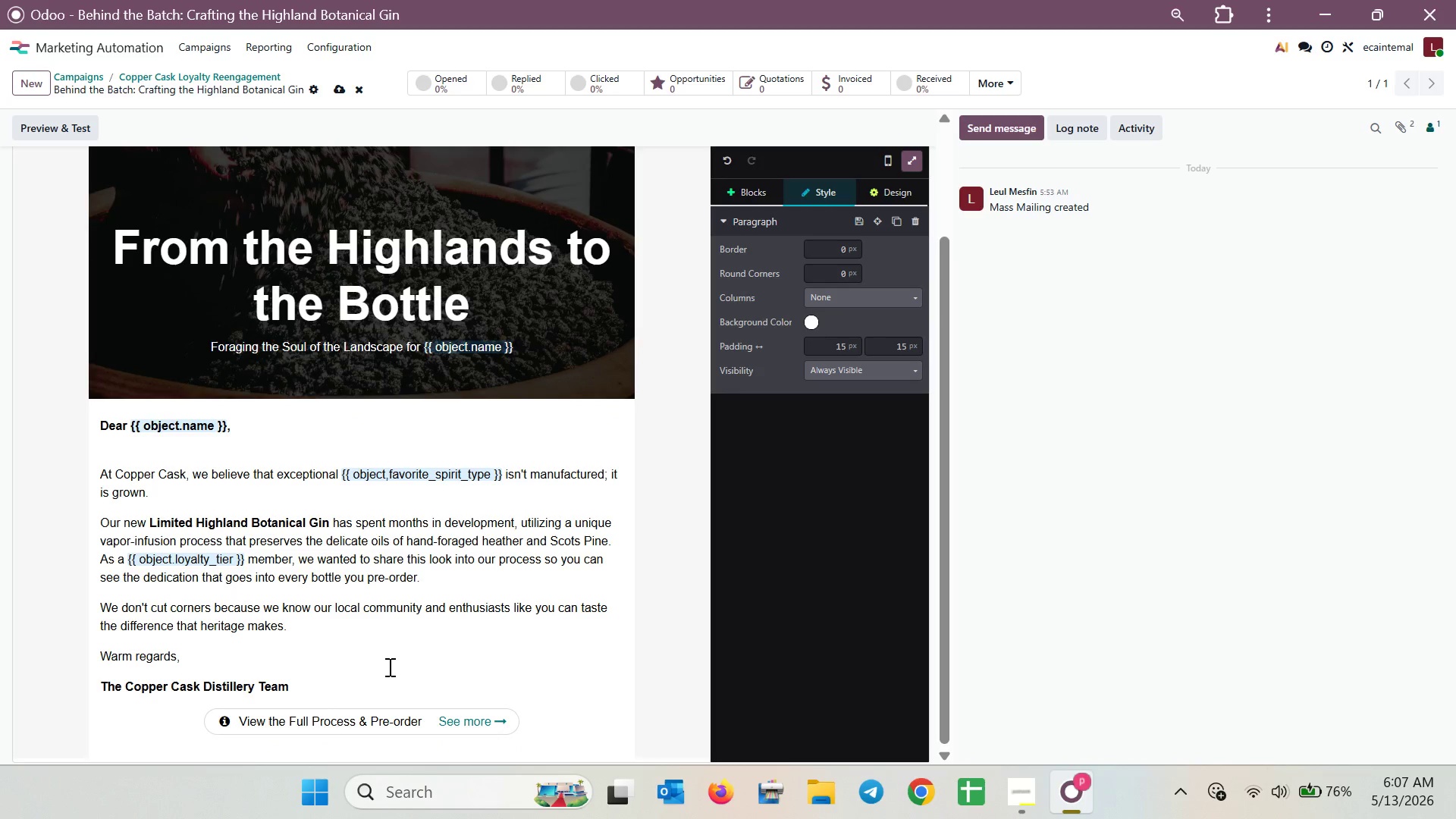 
key(Meta+Shift+S)
 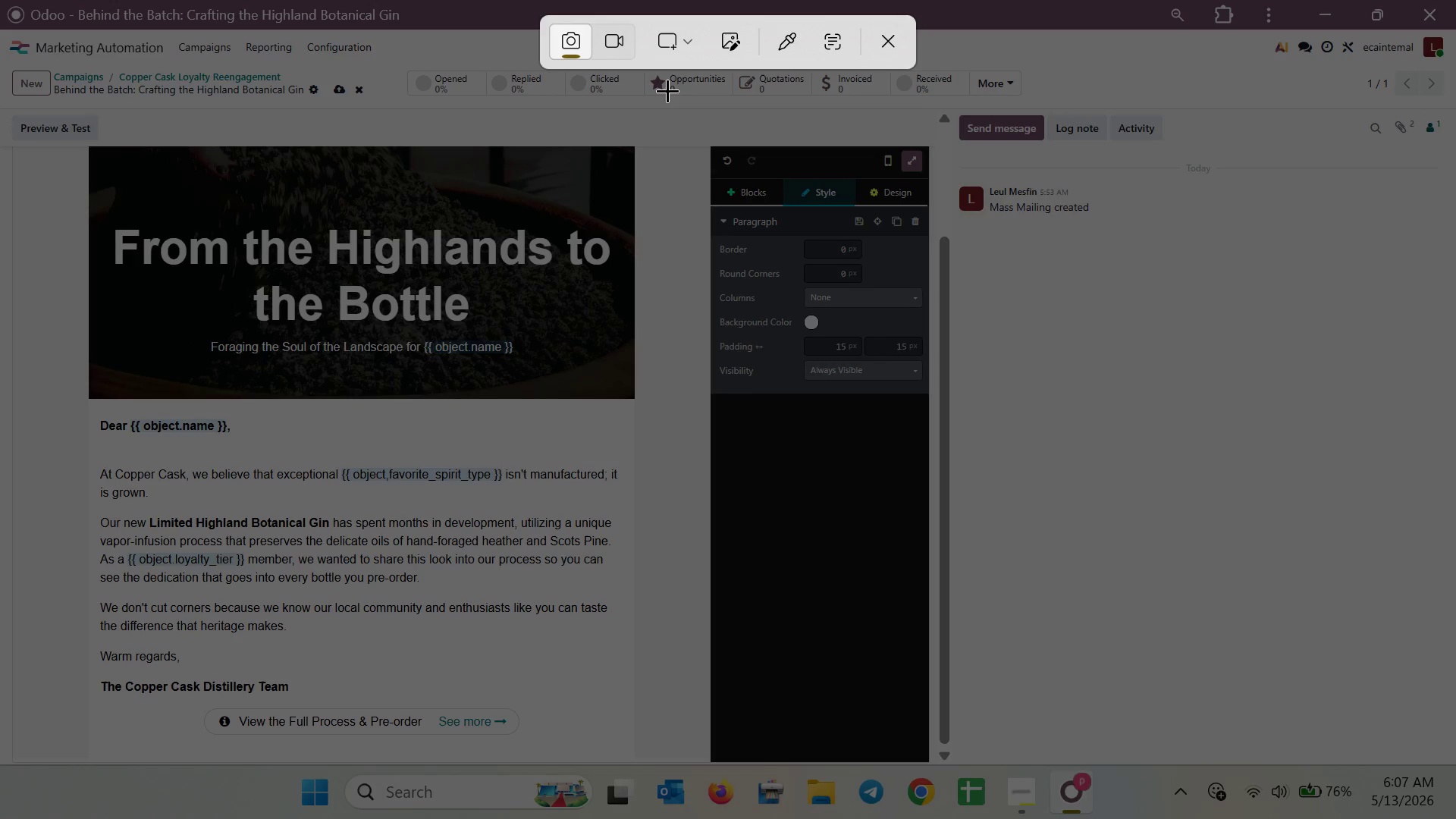 
left_click([667, 59])
 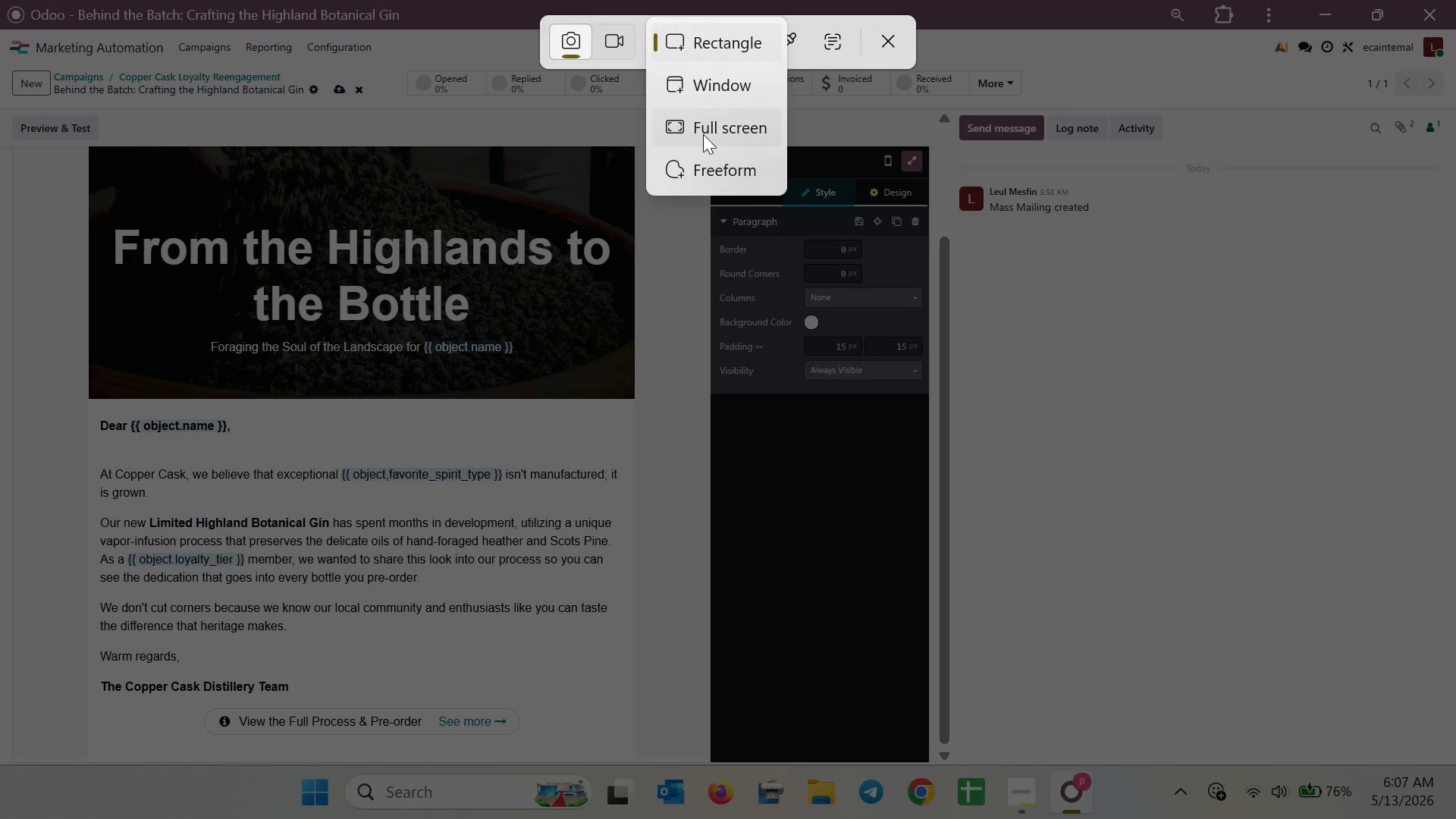 
left_click([703, 134])
 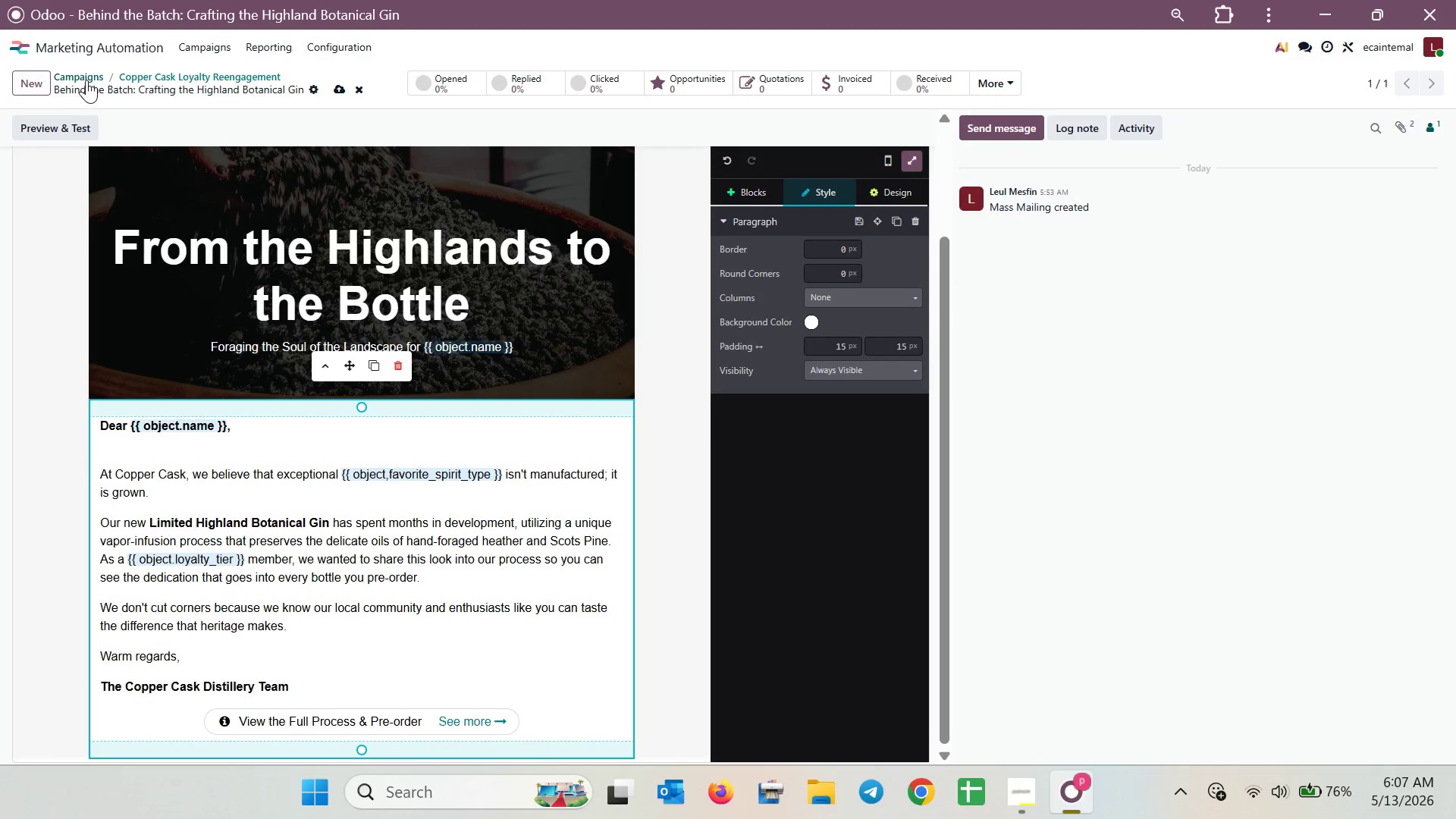 
left_click([86, 78])
 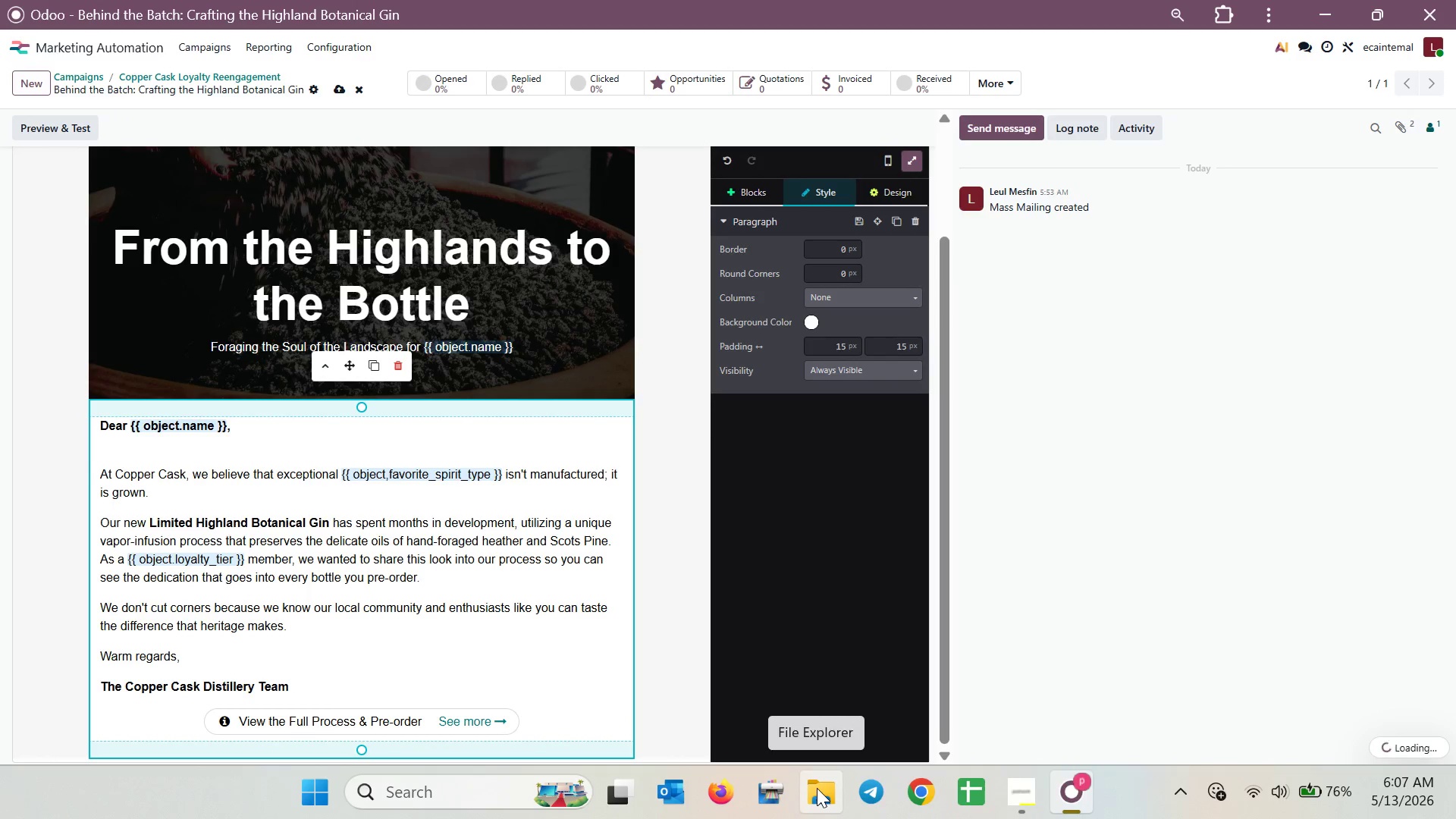 
double_click([817, 788])
 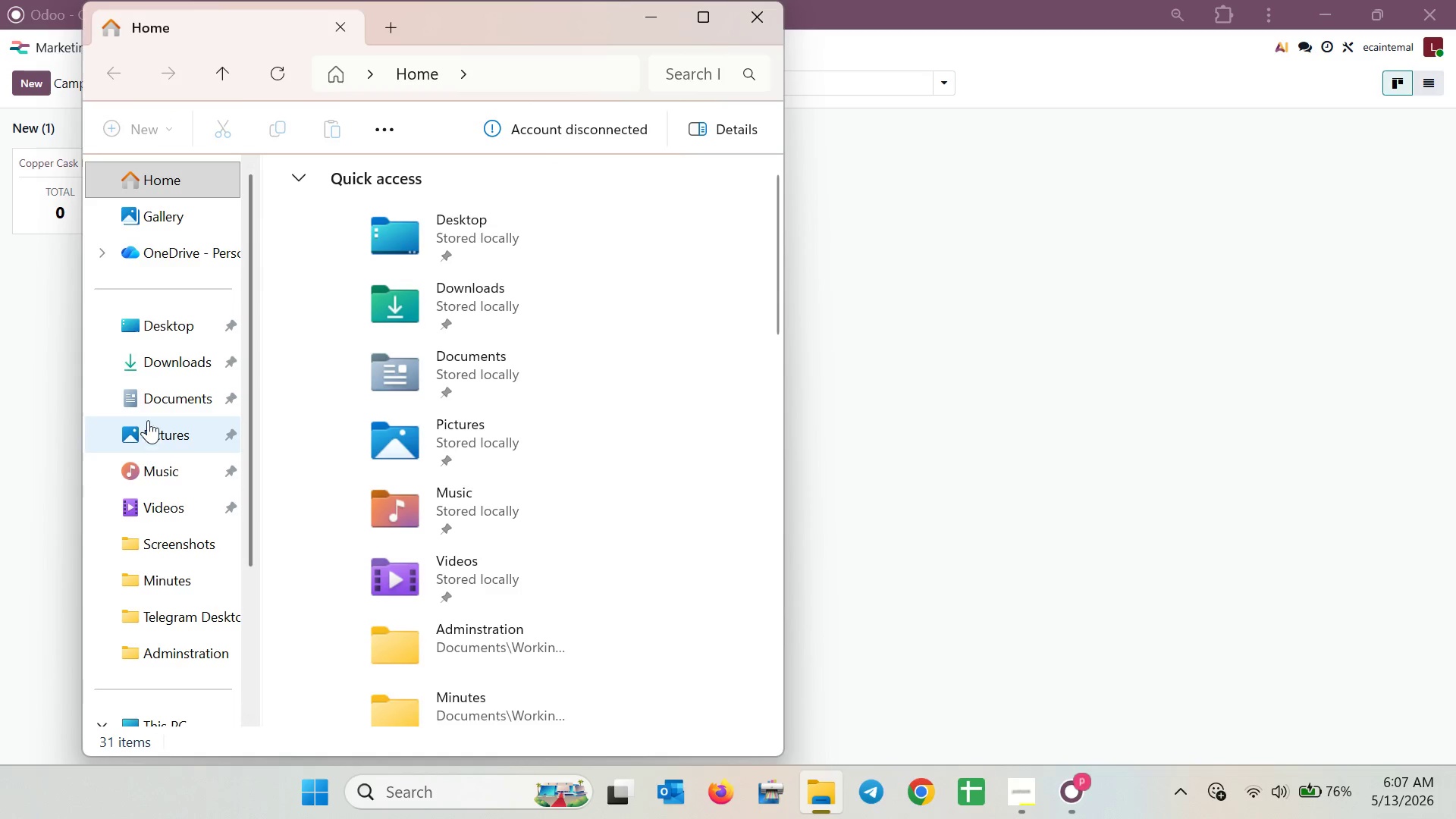 
double_click([150, 419])
 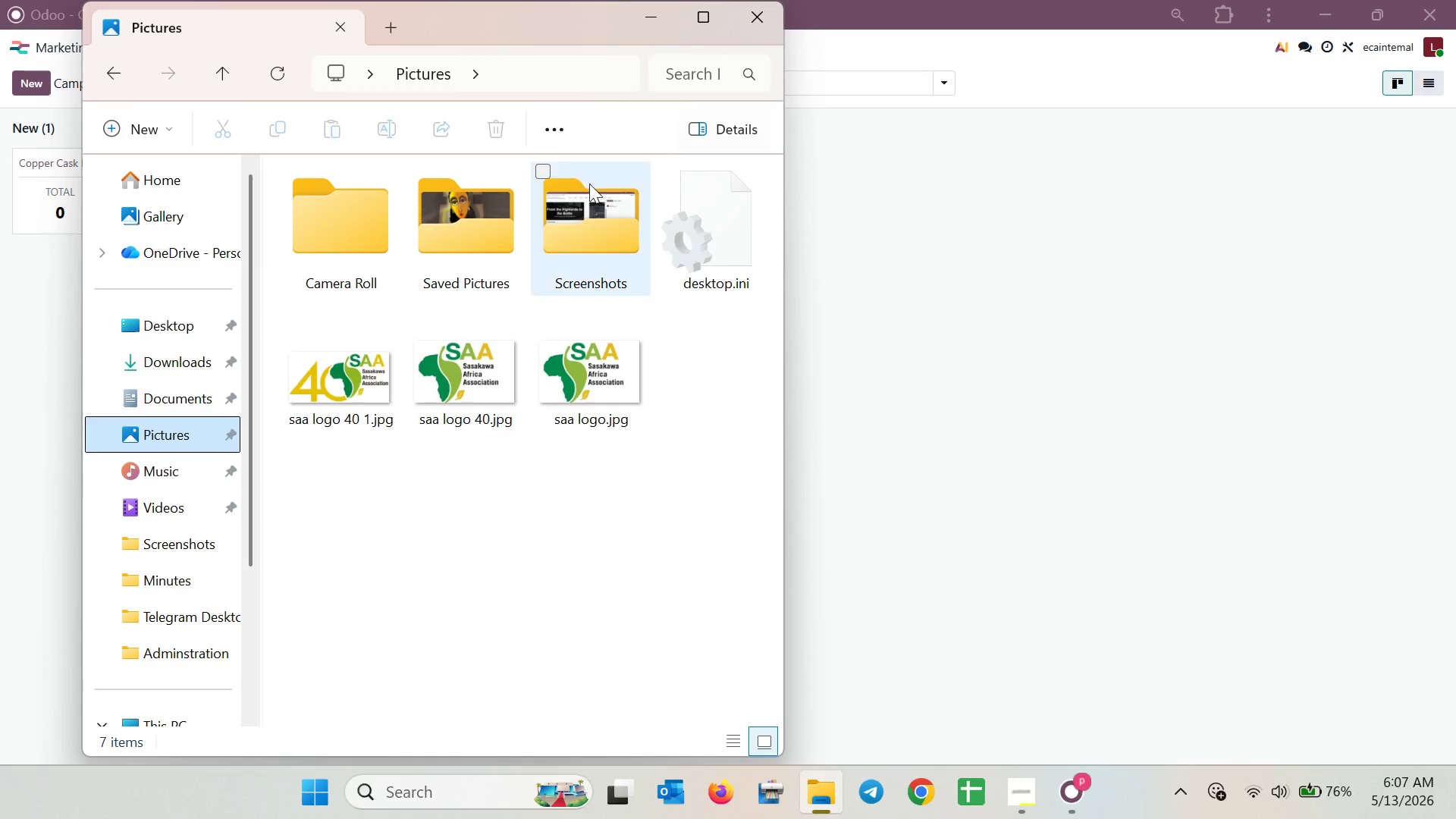 
double_click([586, 190])
 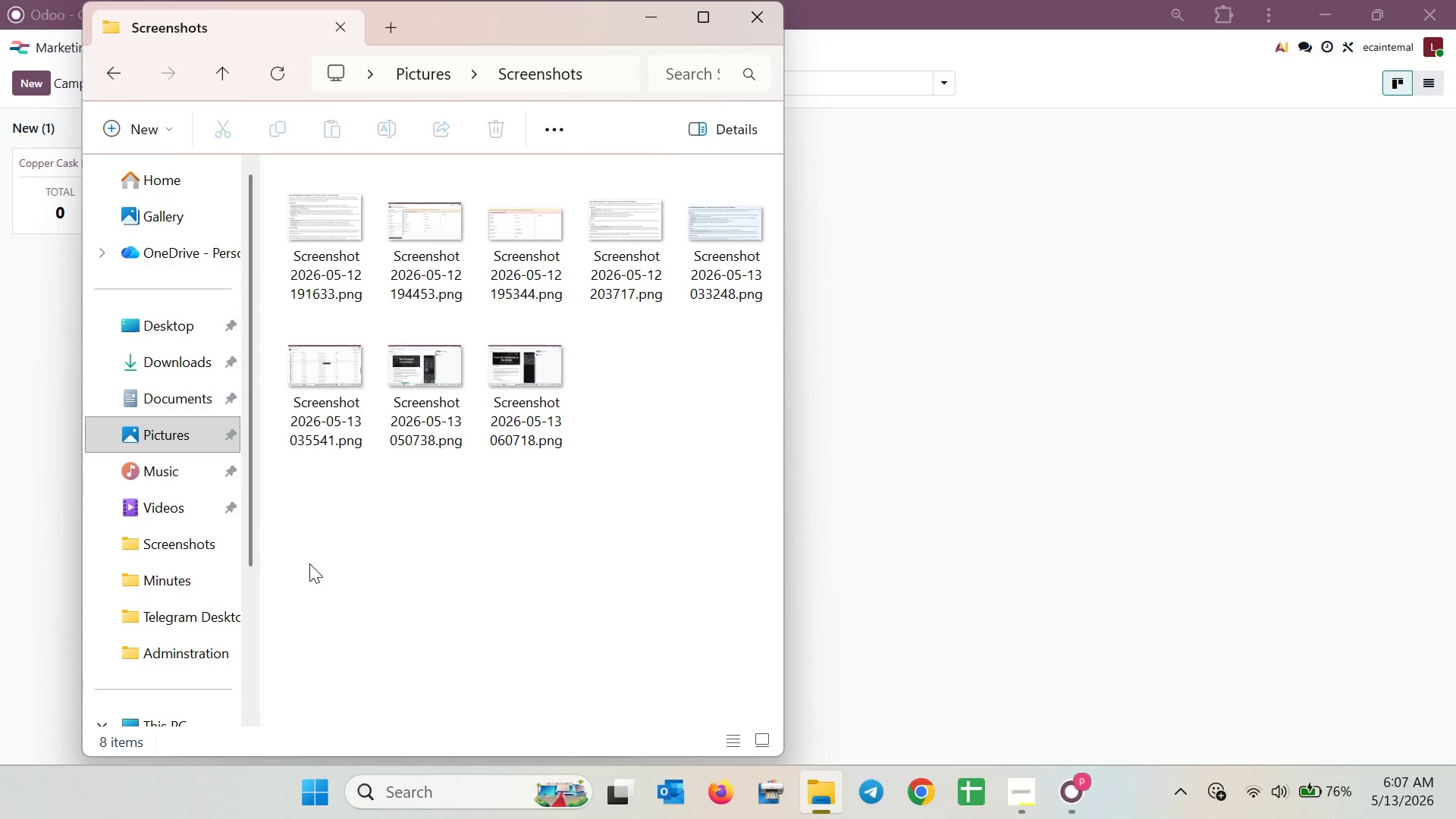 
wait(5.08)
 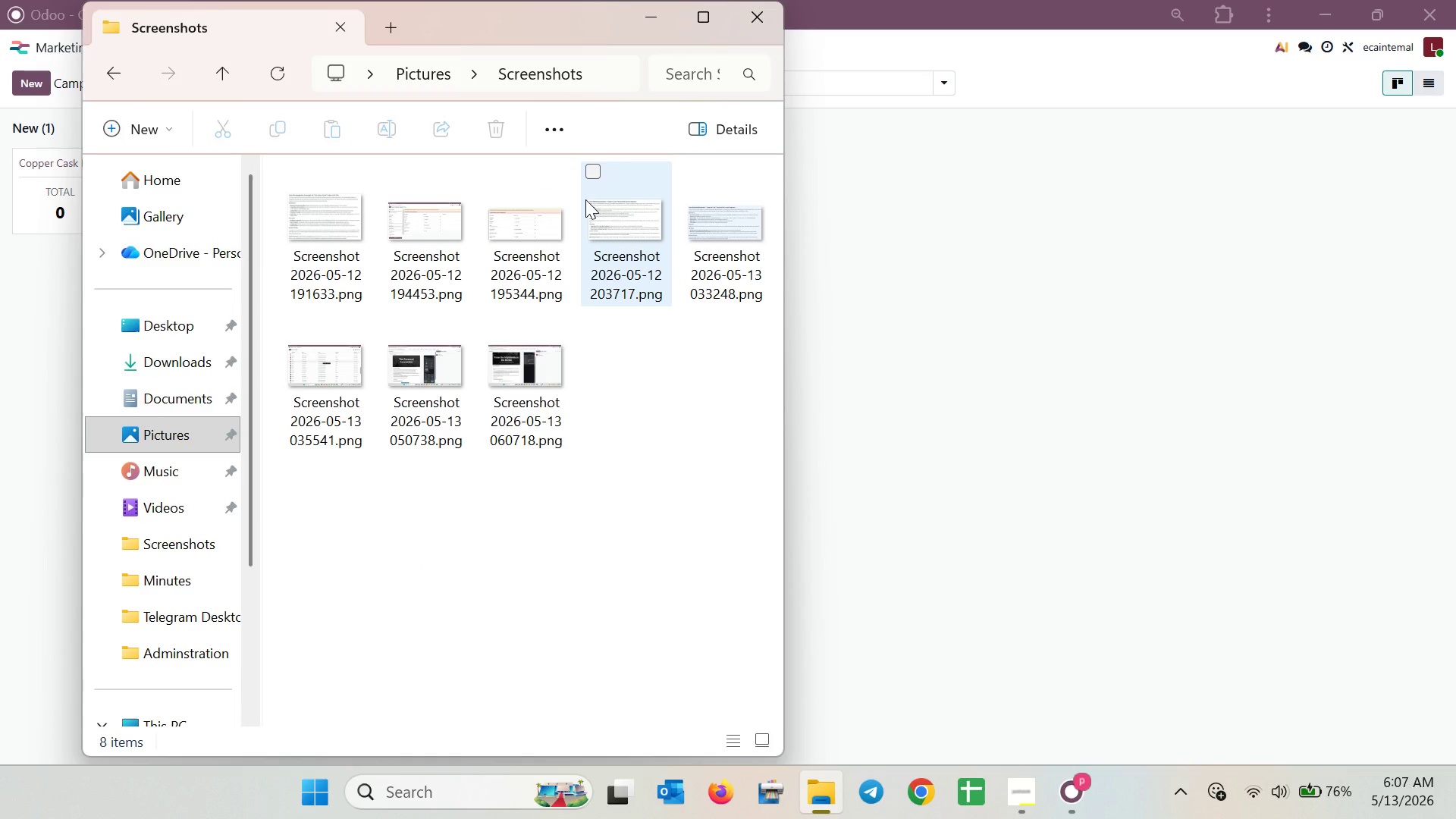 
hold_key(key=ControlLeft, duration=2.81)
double_click([340, 275])
 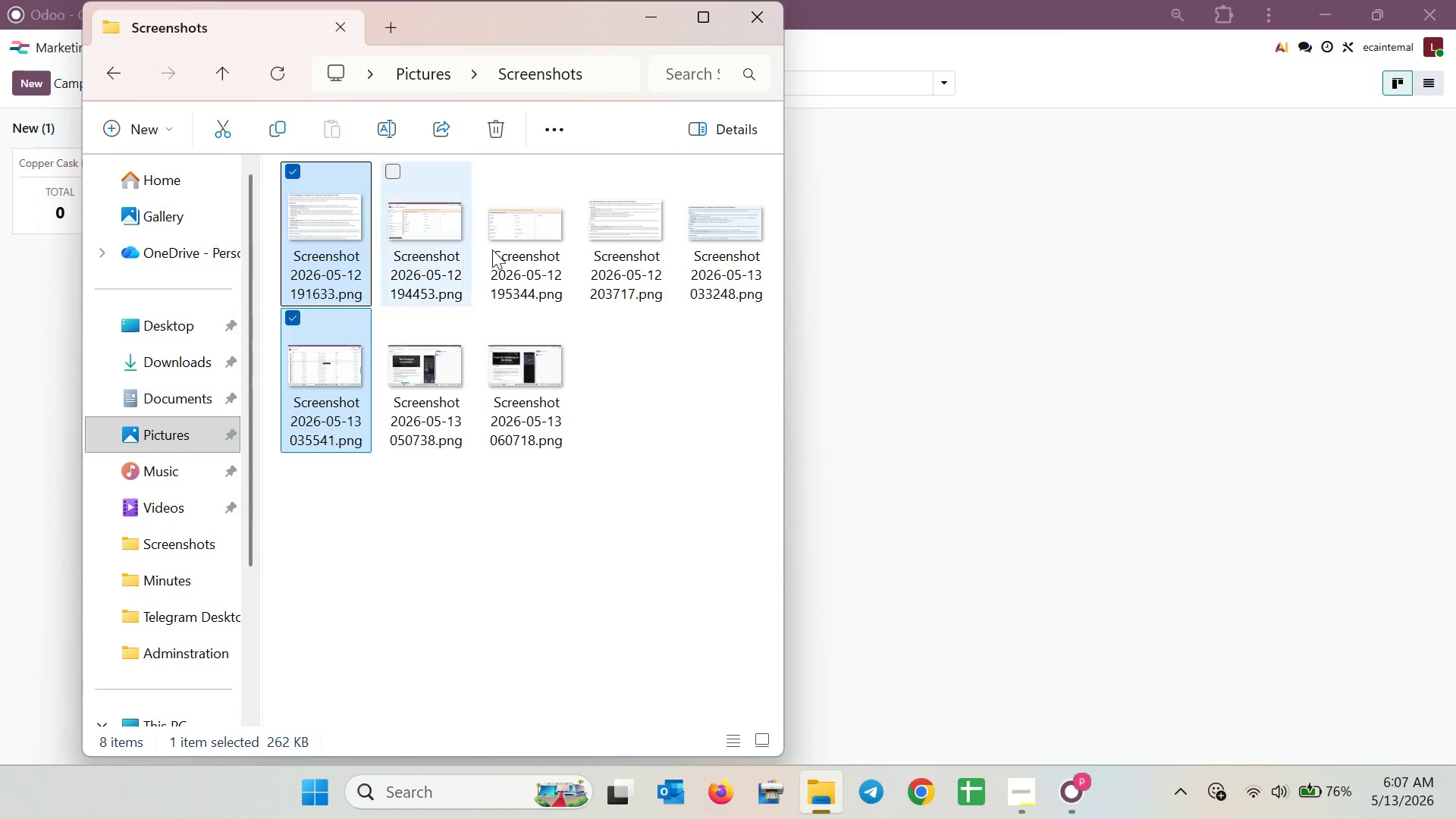 
triple_click([492, 249])
 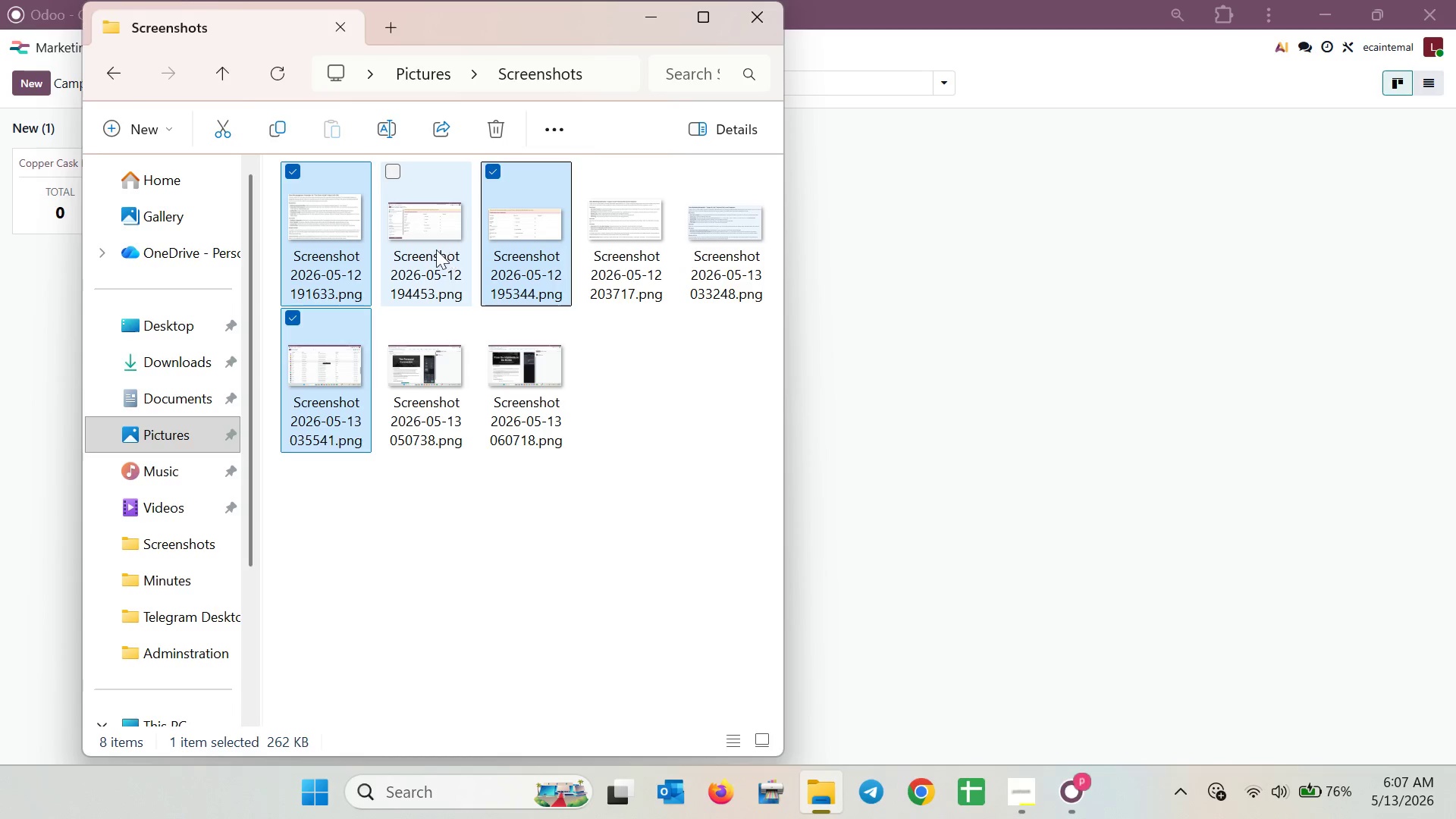 
triple_click([435, 249])
 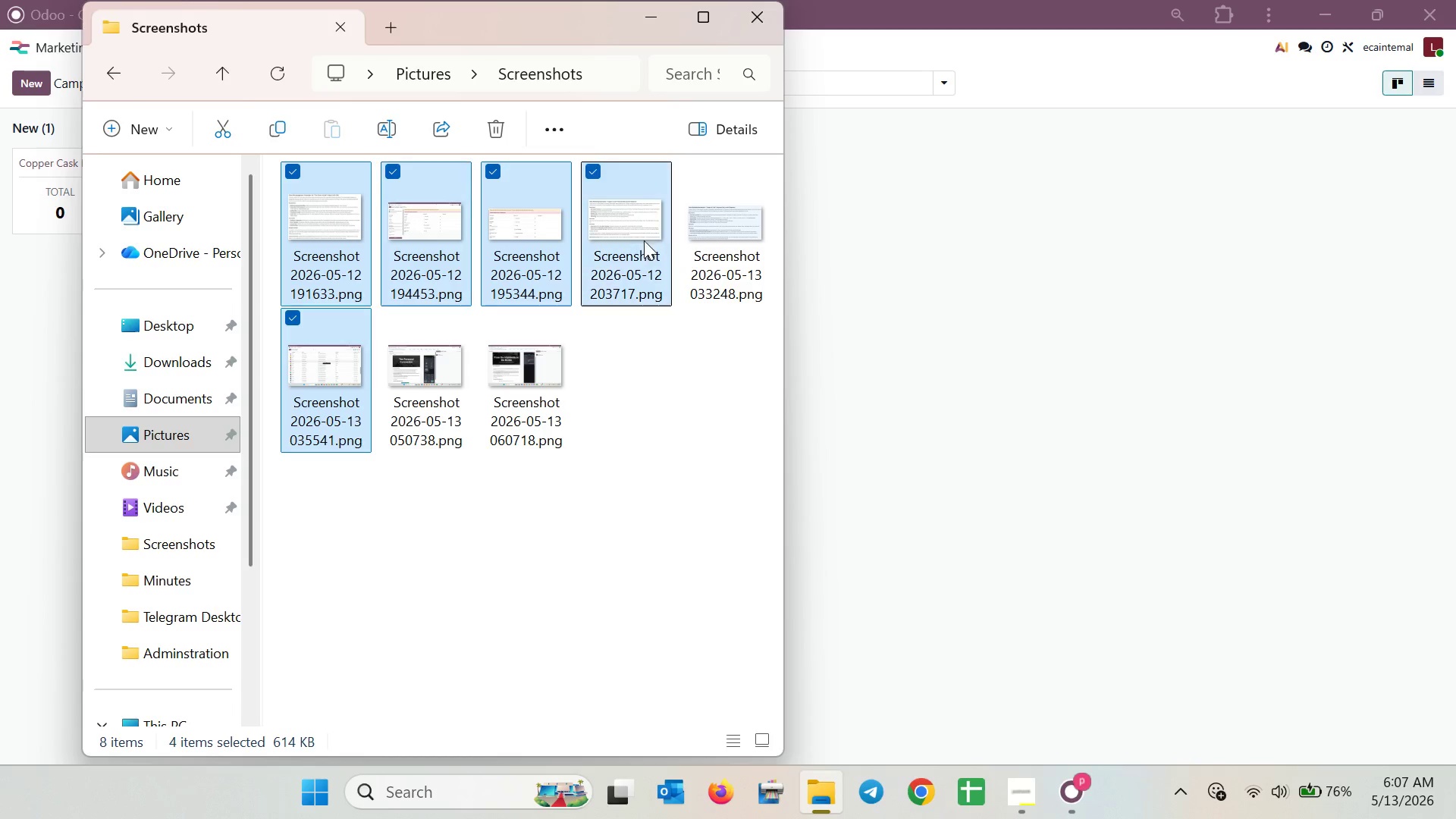 
double_click([720, 242])
 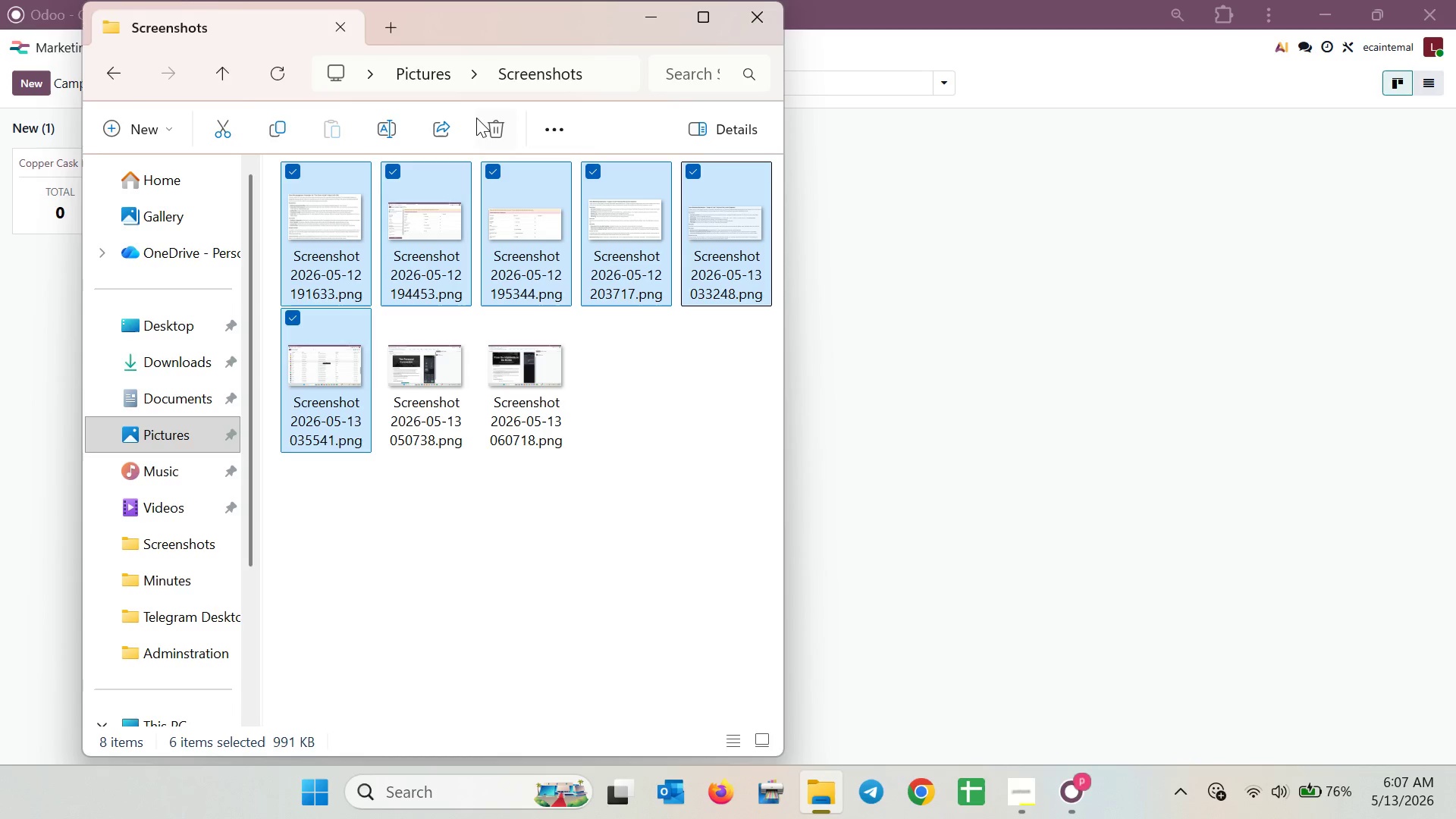 
left_click([497, 126])
 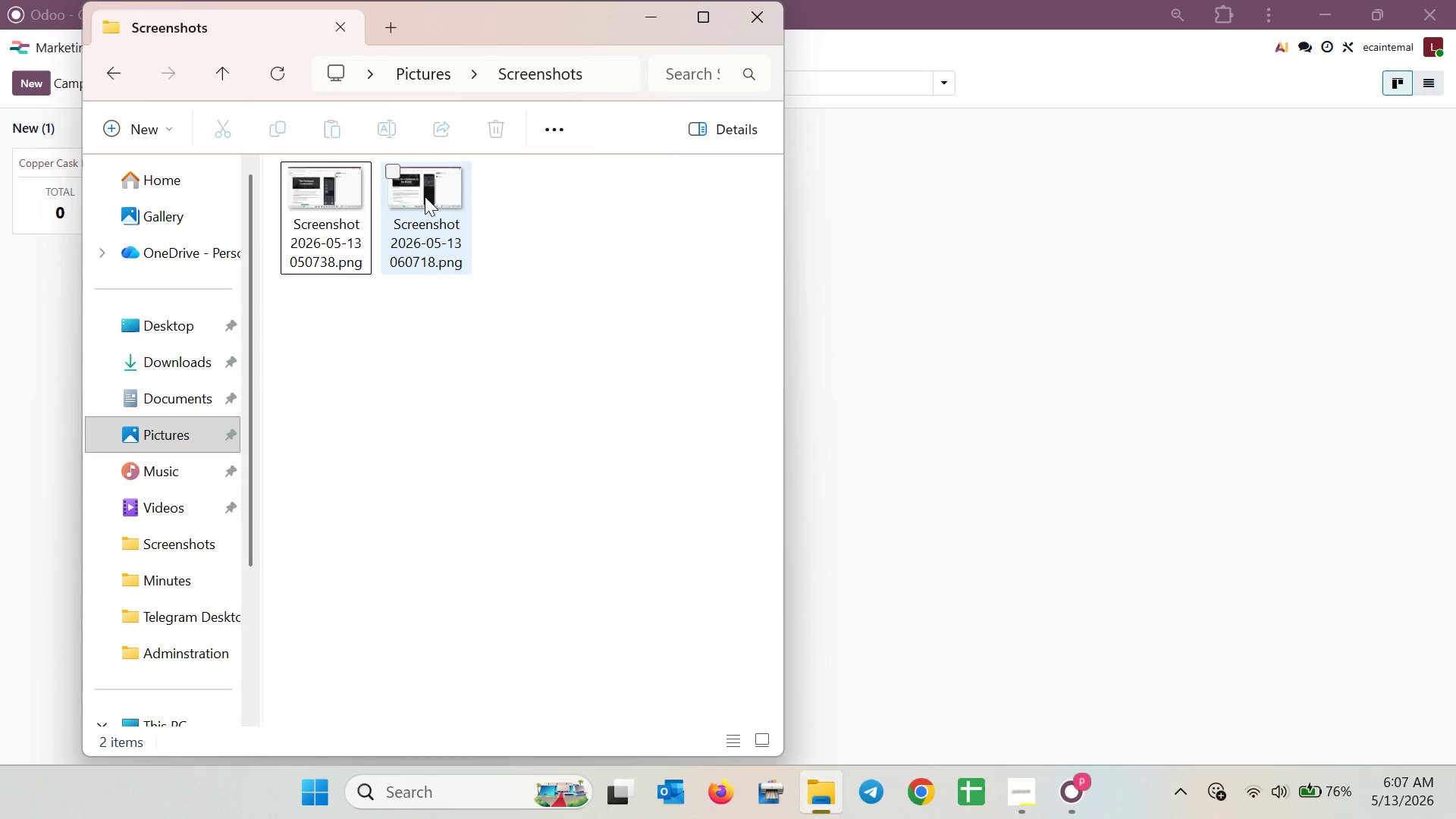 
double_click([425, 196])
 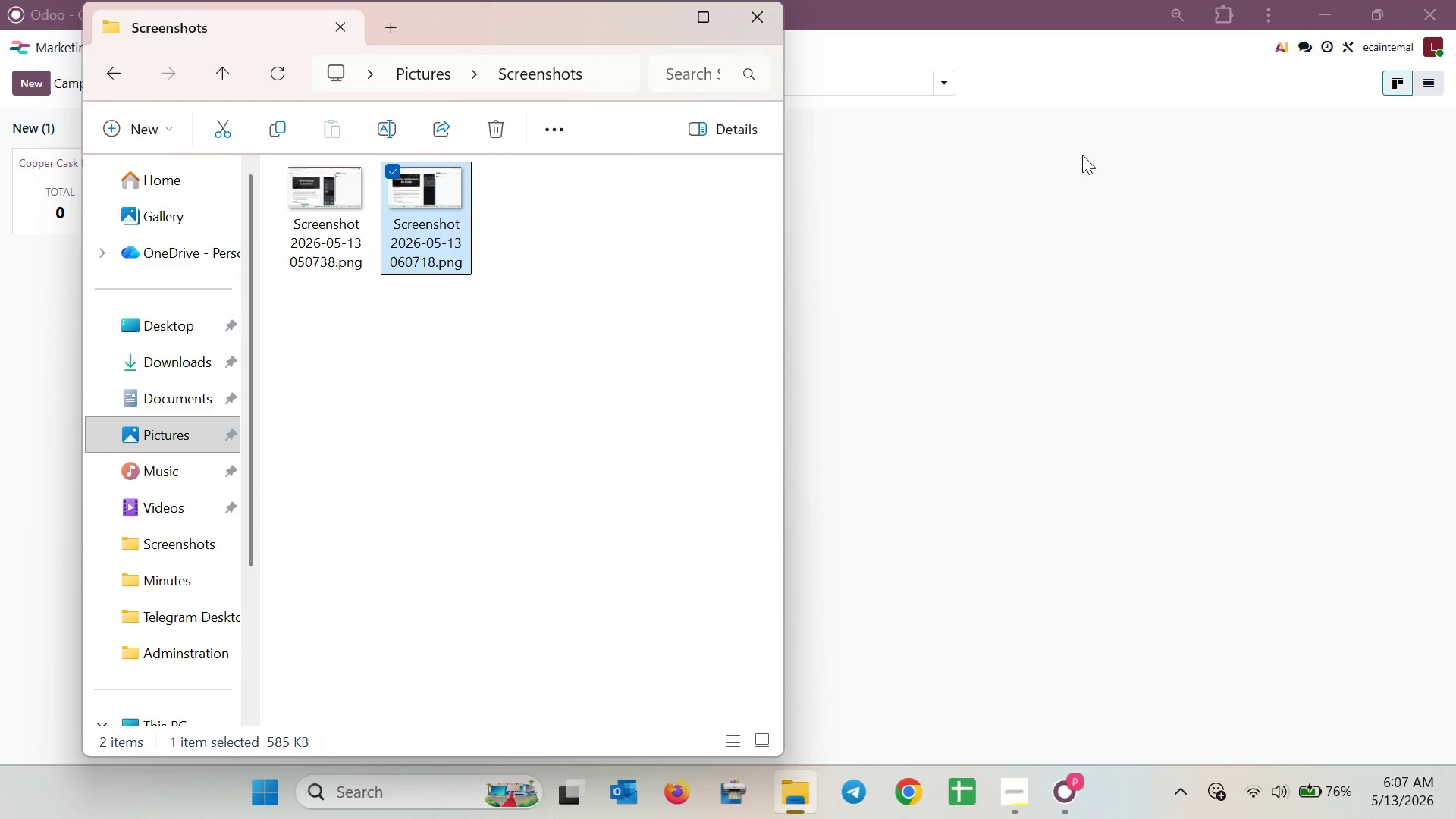 
double_click([328, 234])
 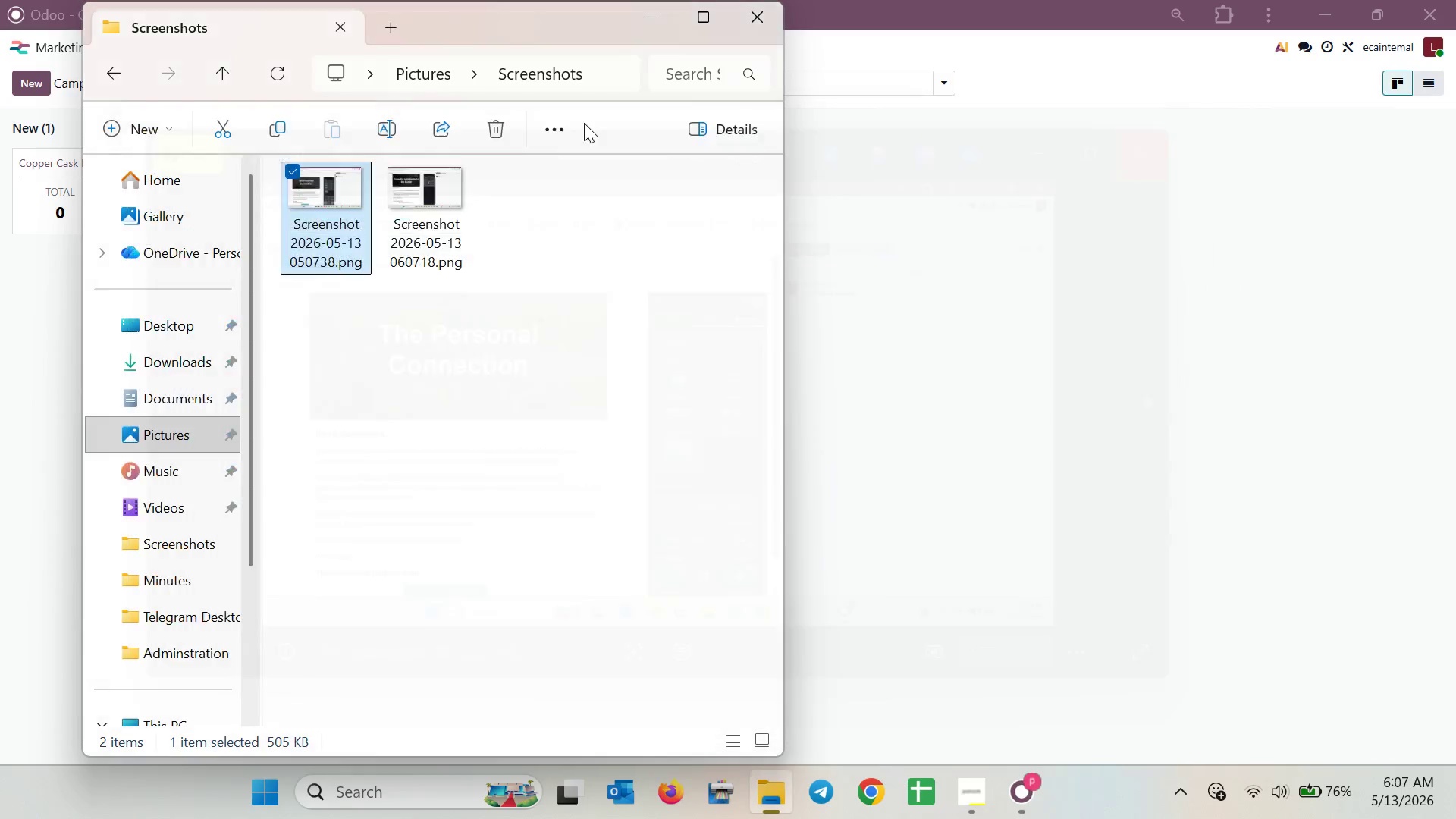 
left_click([487, 133])
 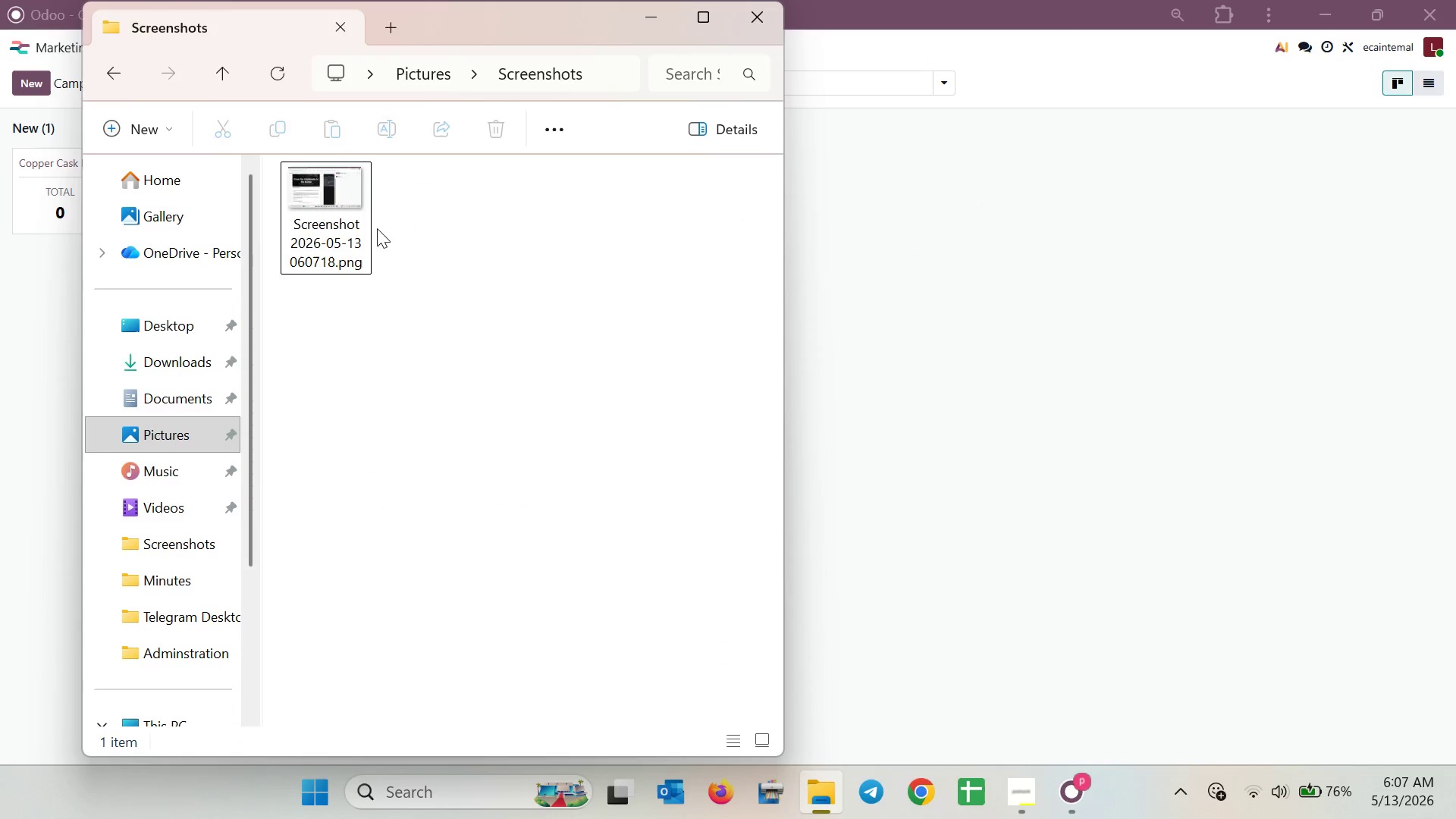 
left_click([346, 233])
 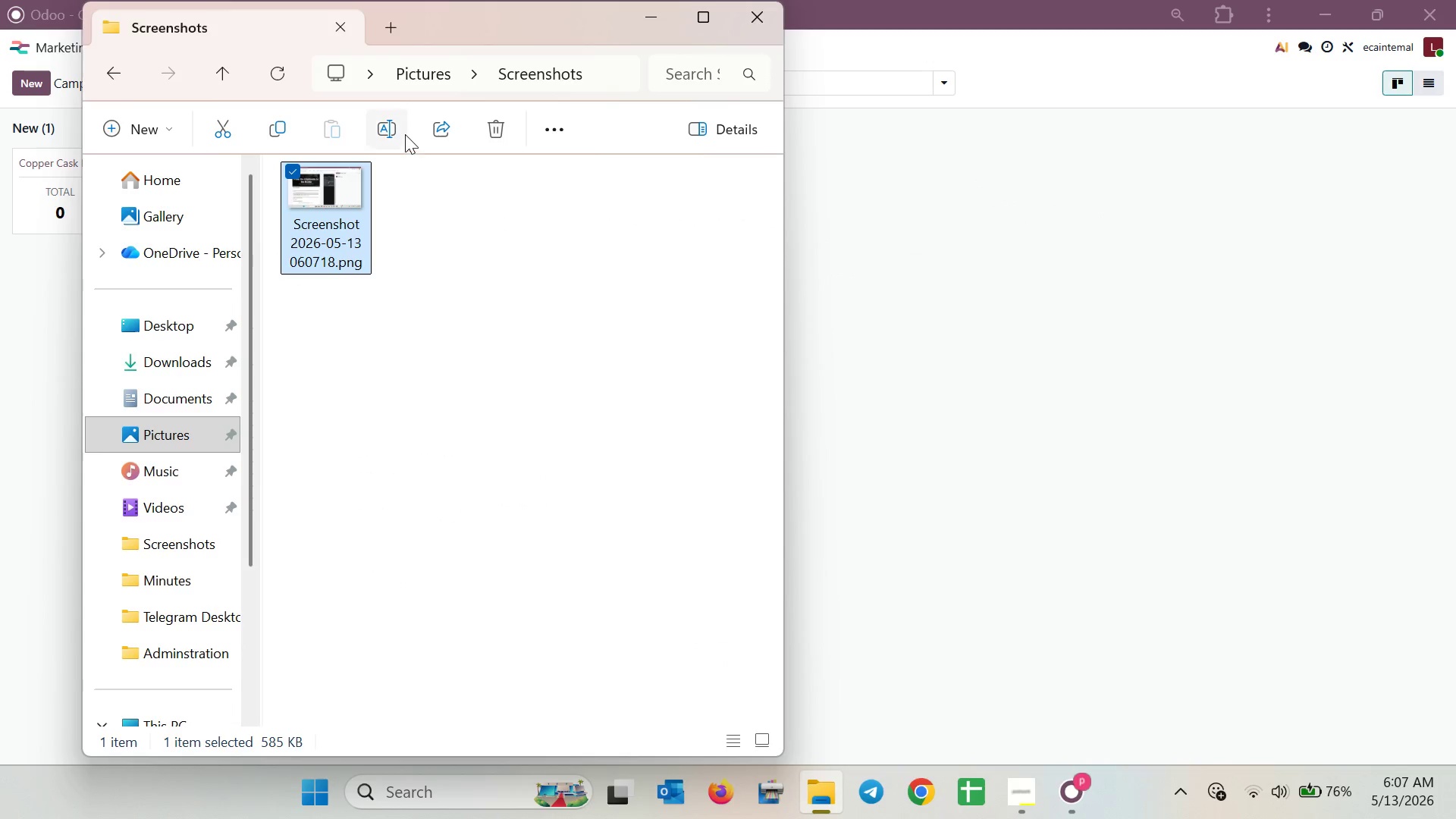 
left_click([393, 133])
 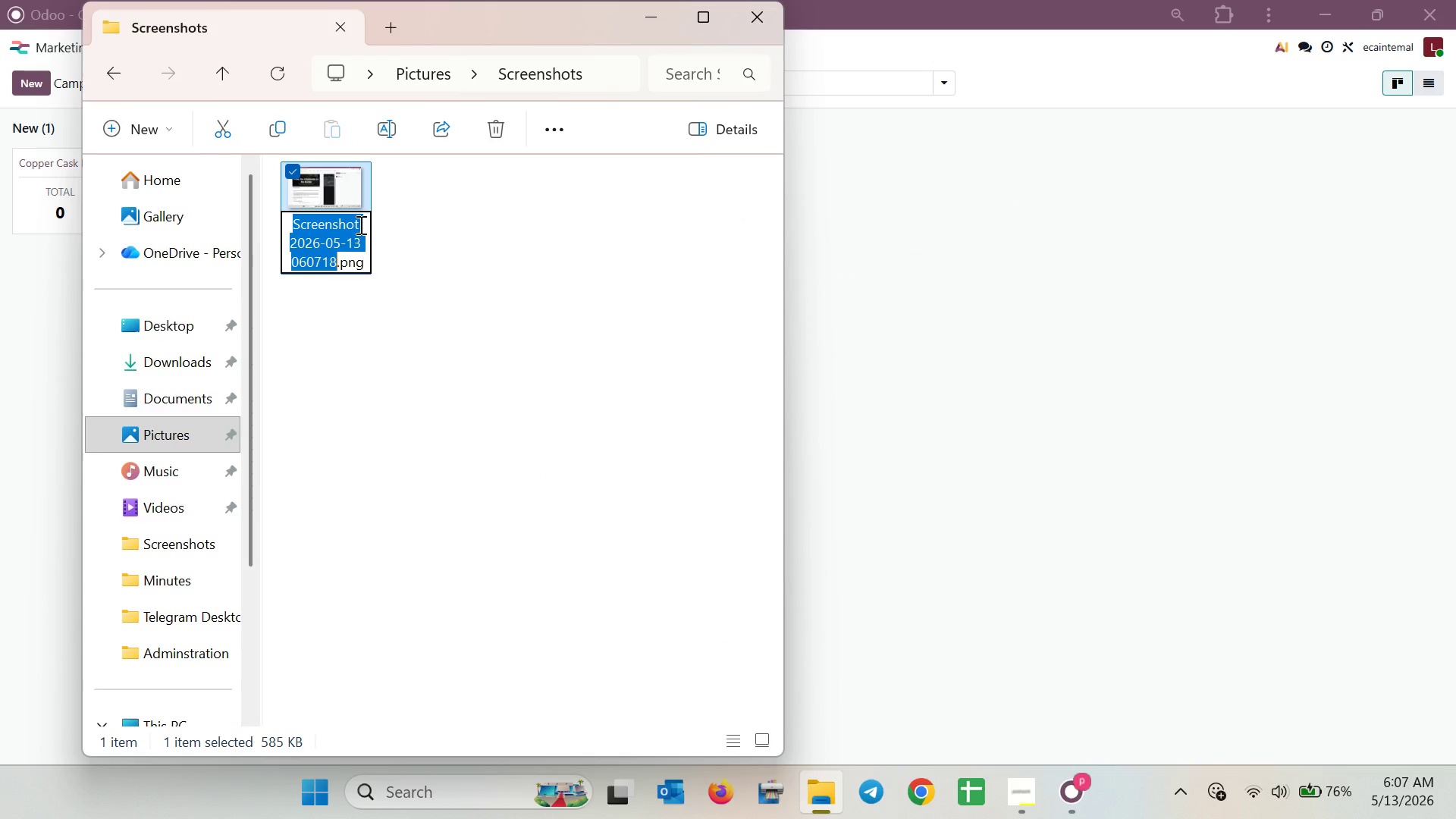 
type(e)
key(Backspace)
type(mail templa)
key(Backspace)
key(Backspace)
type(late 2)
 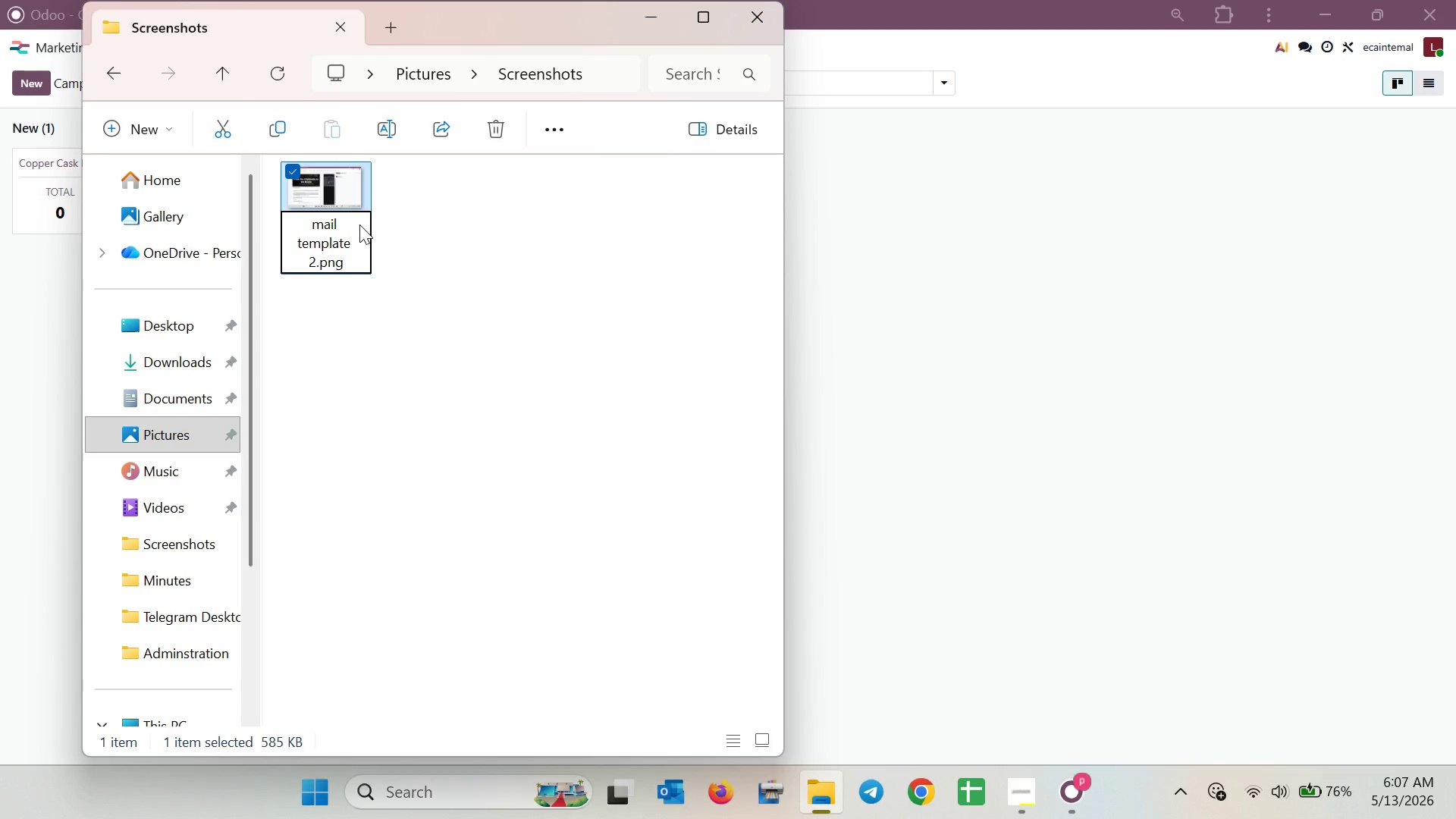 
key(Enter)
 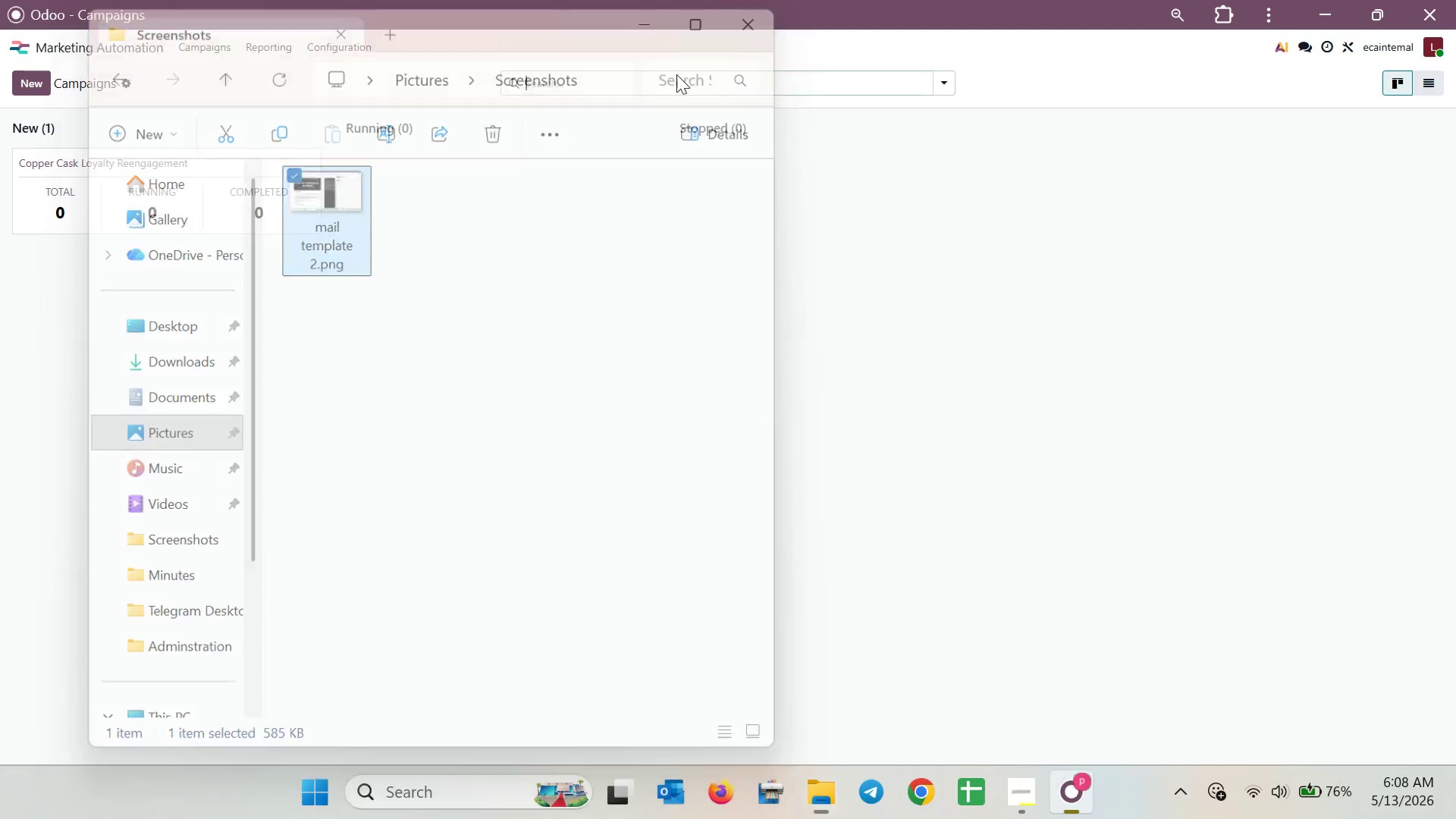 
left_click([168, 180])
 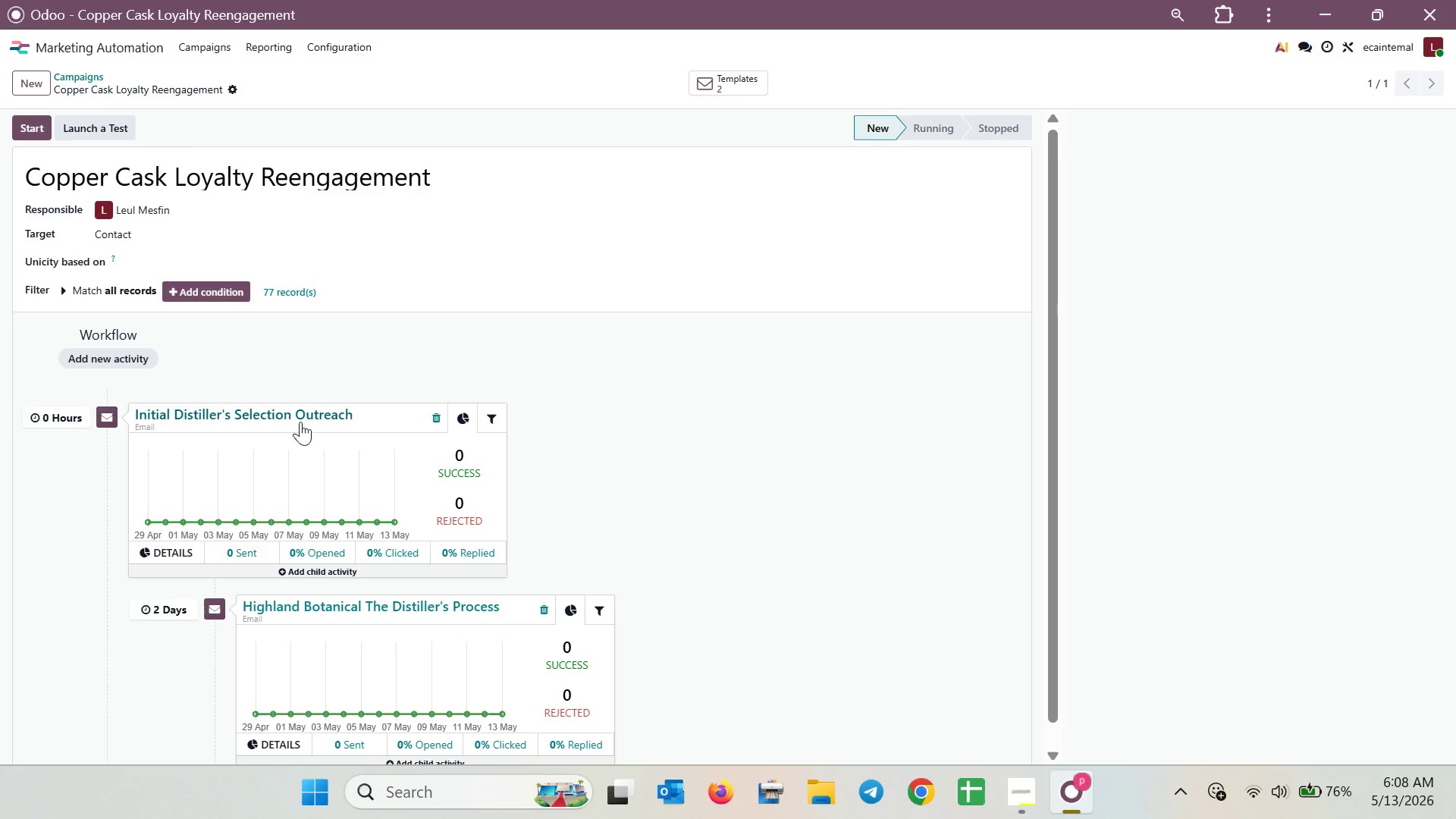 
left_click([306, 418])
 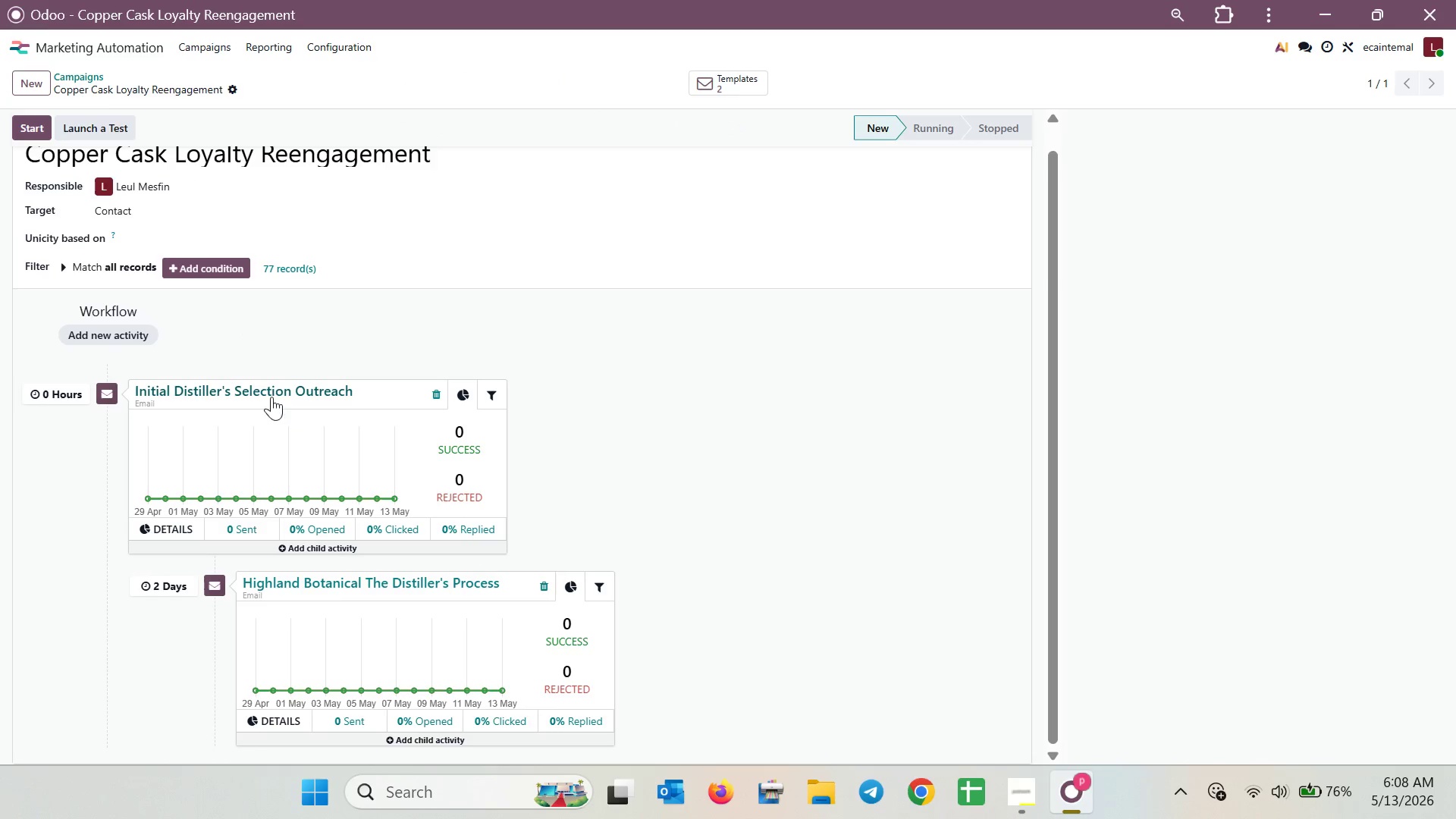 
scroll: coordinate [306, 418], scroll_direction: down, amount: 3.0
 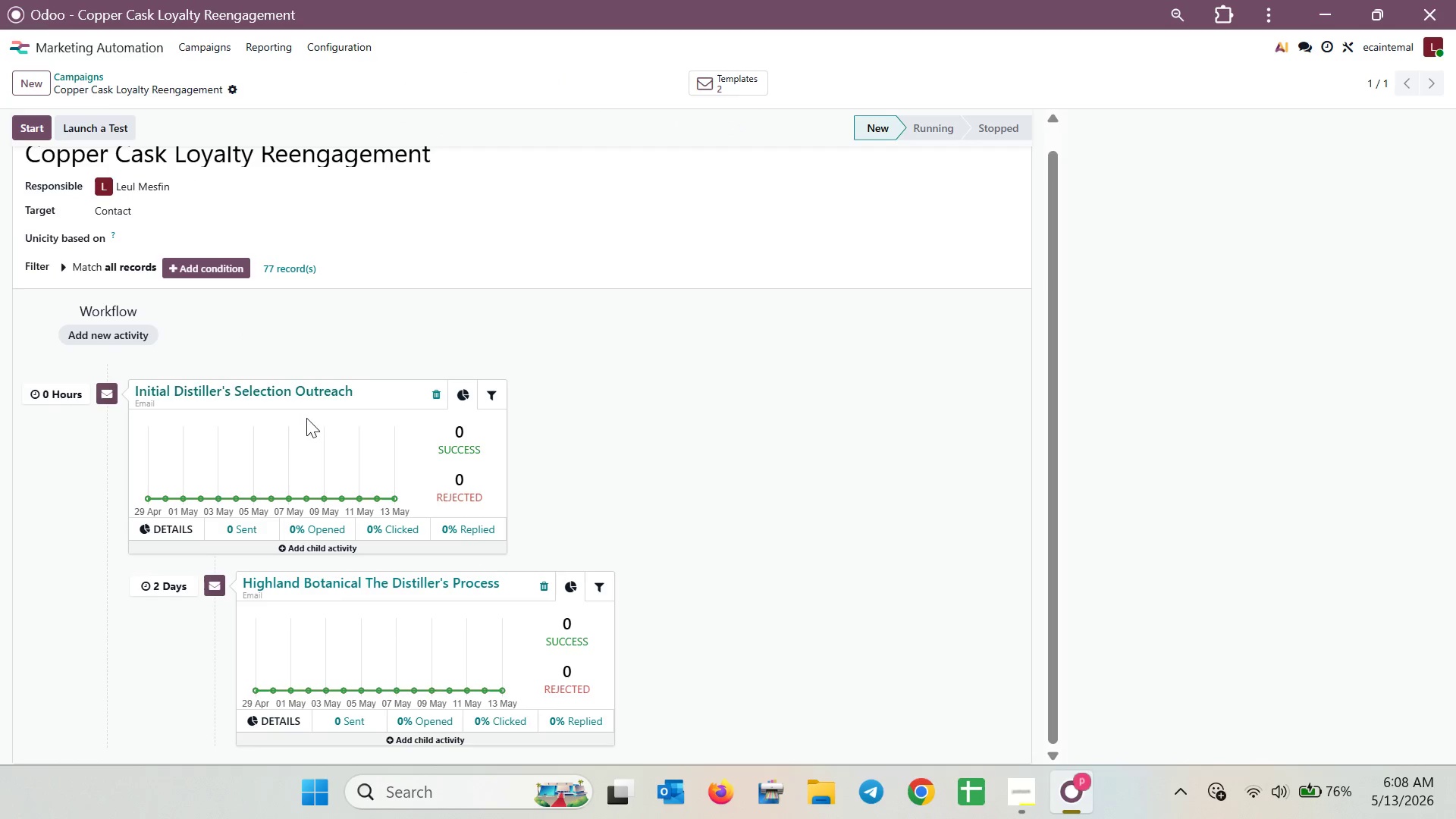 
left_click([268, 395])
 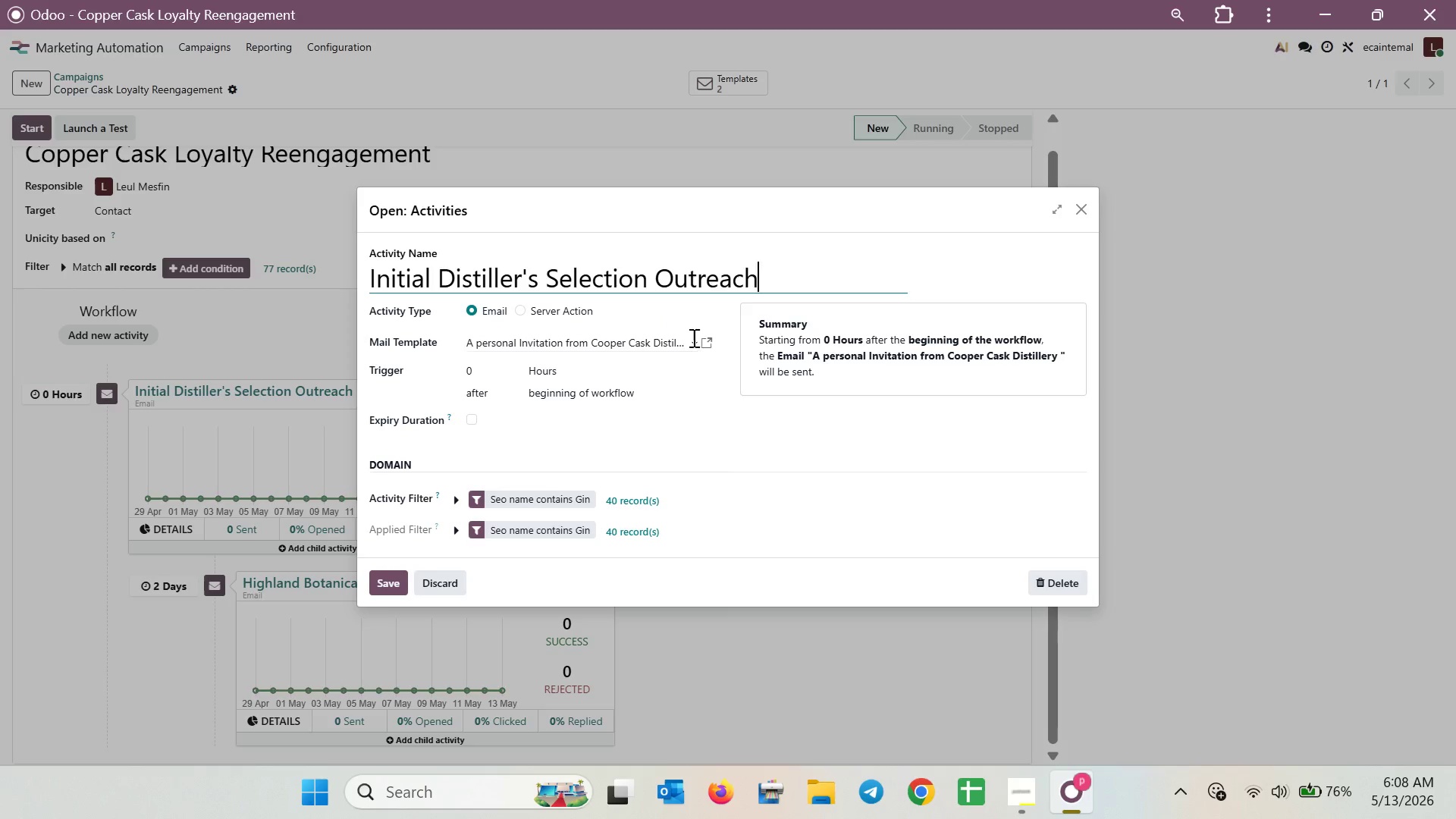 
left_click([704, 344])
 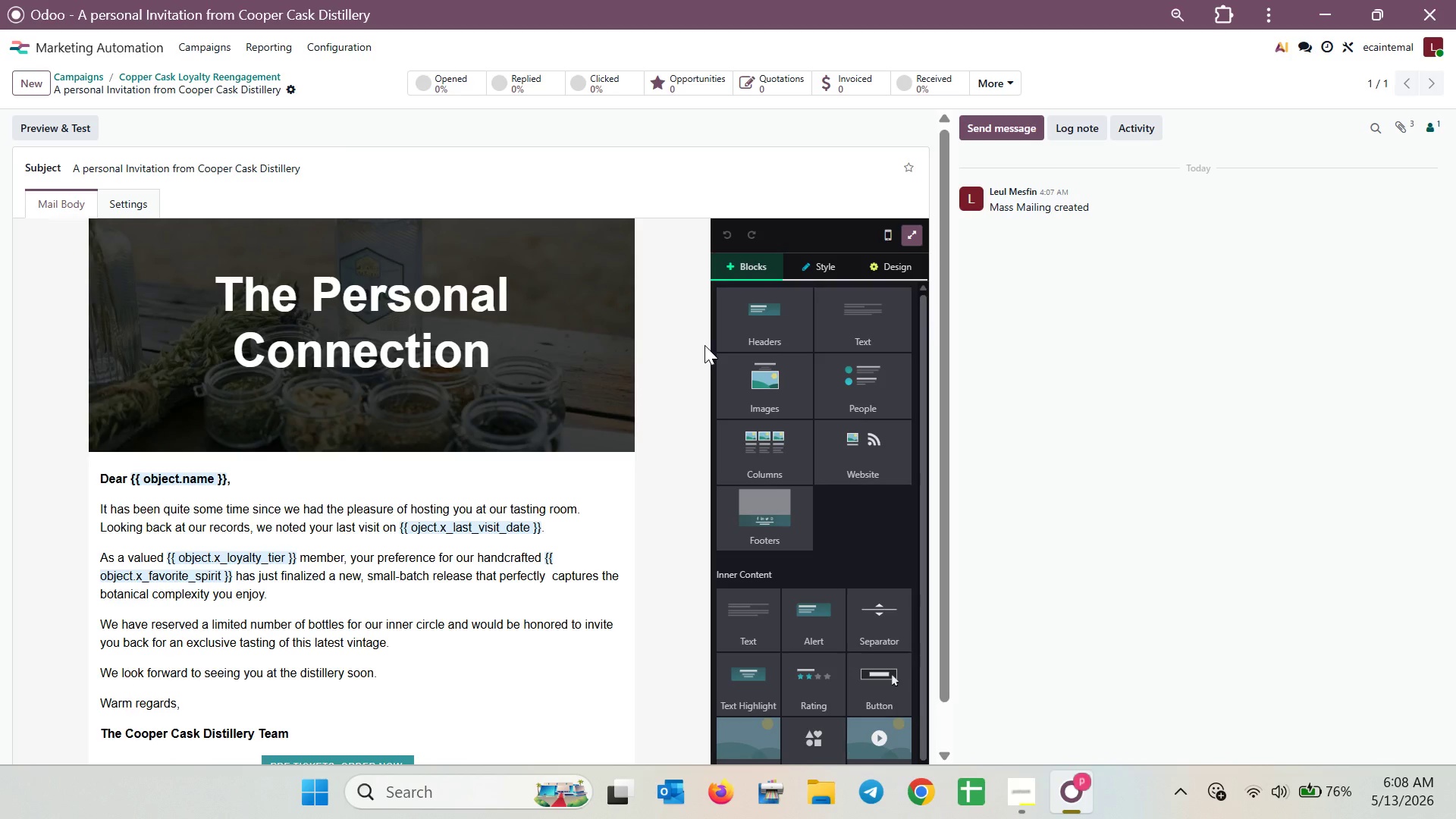 
scroll: coordinate [375, 526], scroll_direction: down, amount: 2.0
 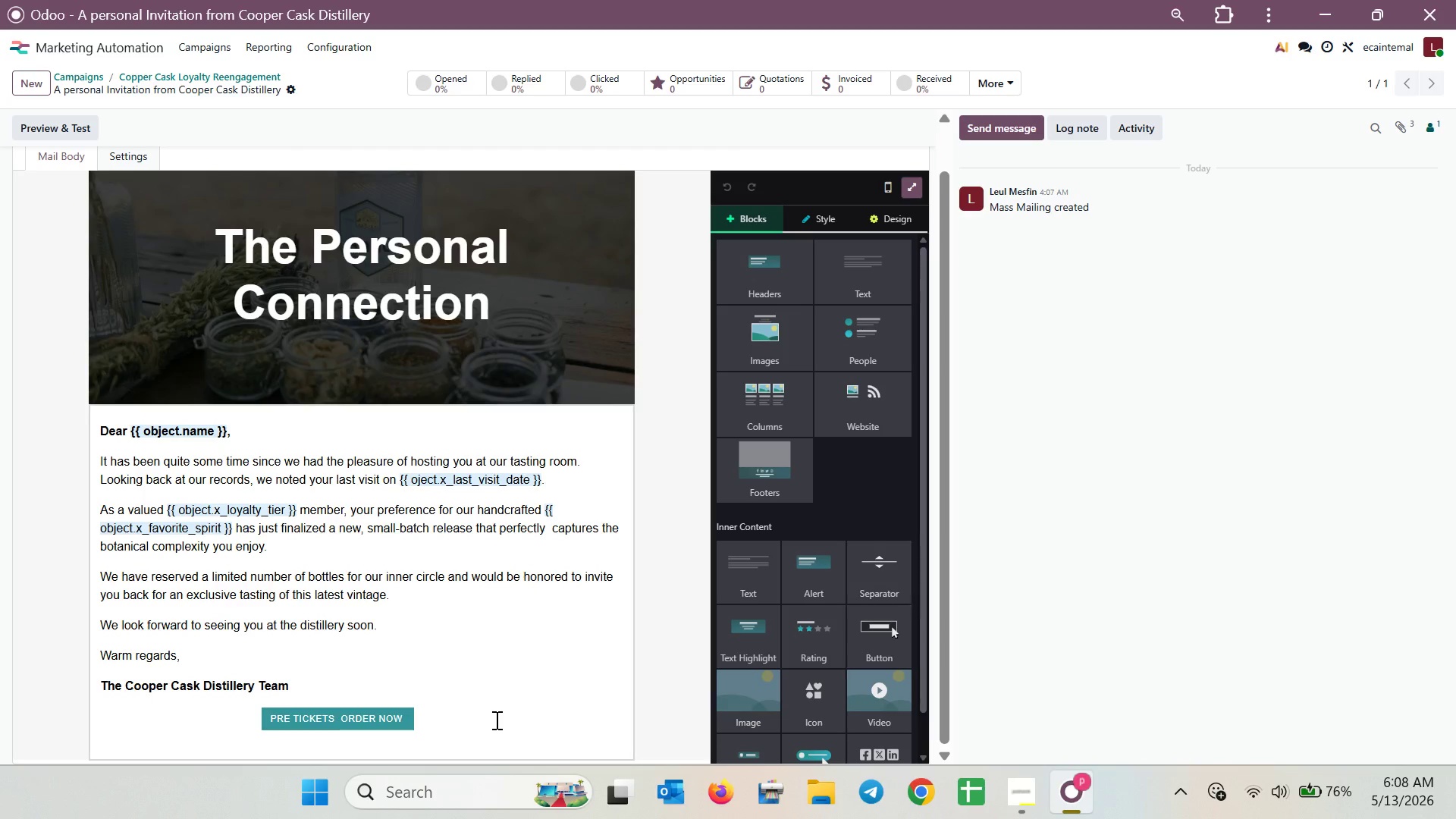 
wait(8.58)
 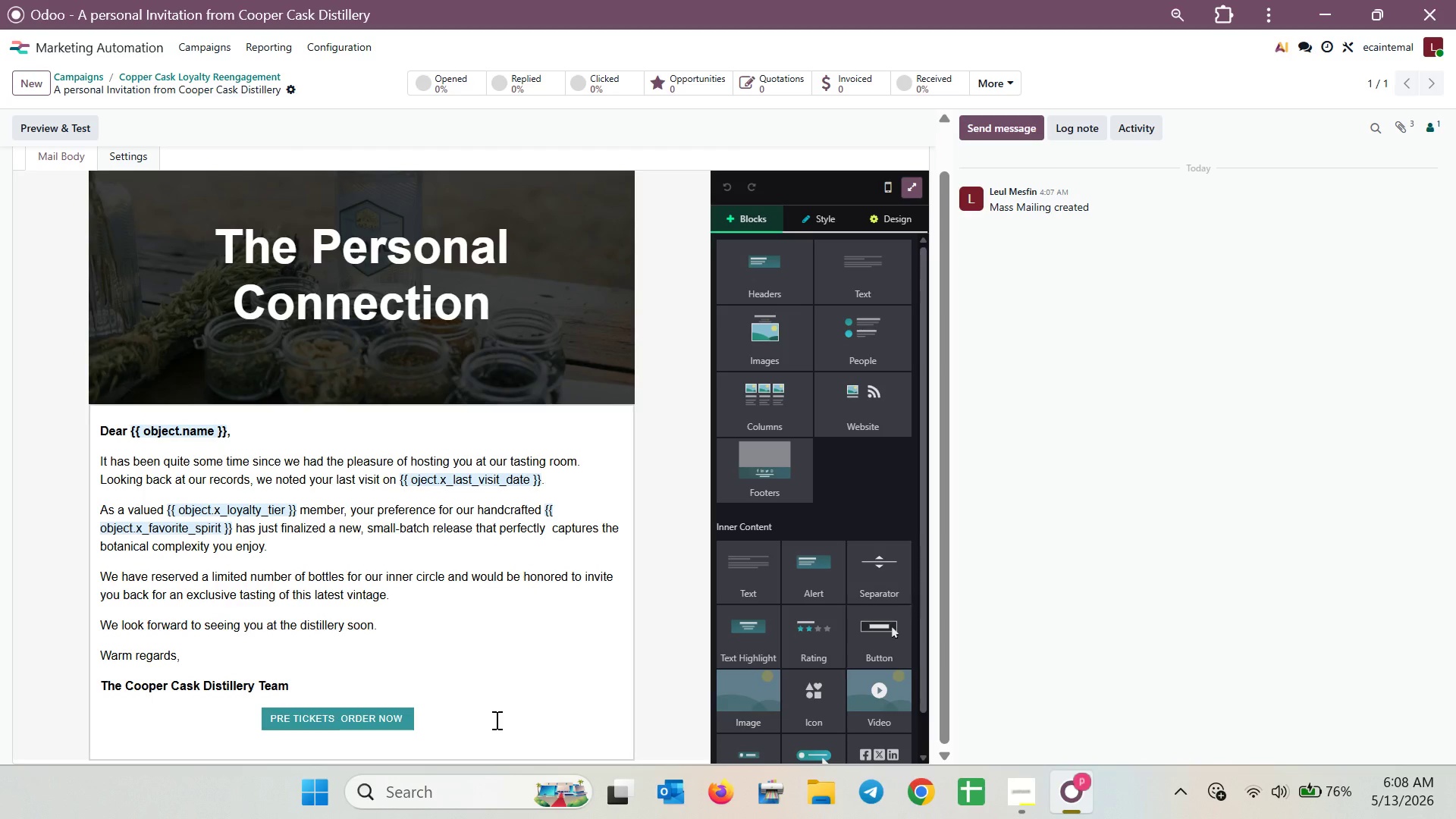 
left_click_drag(start_coordinate=[403, 720], to_coordinate=[264, 720])
 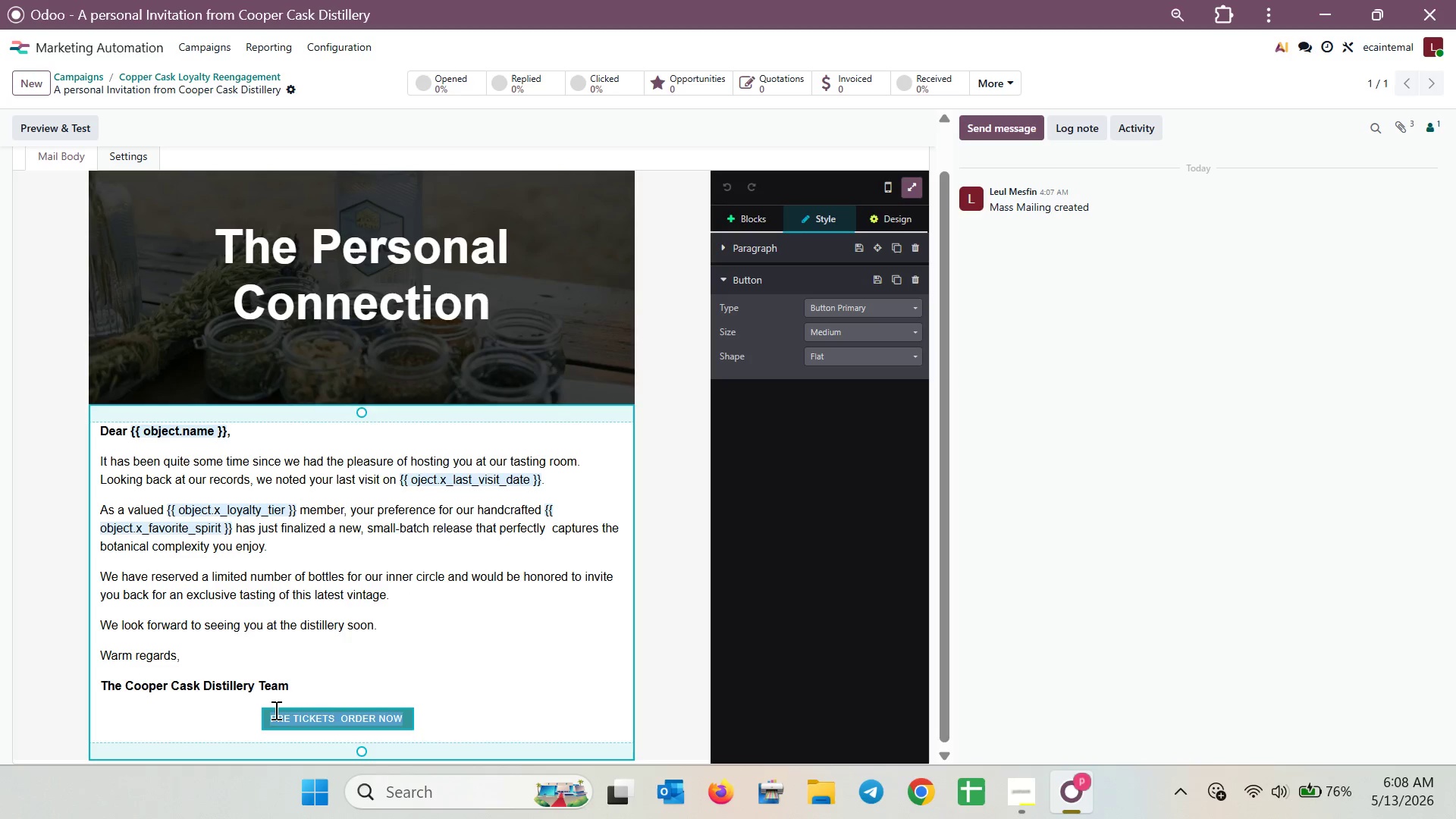 
key(Control+C)
 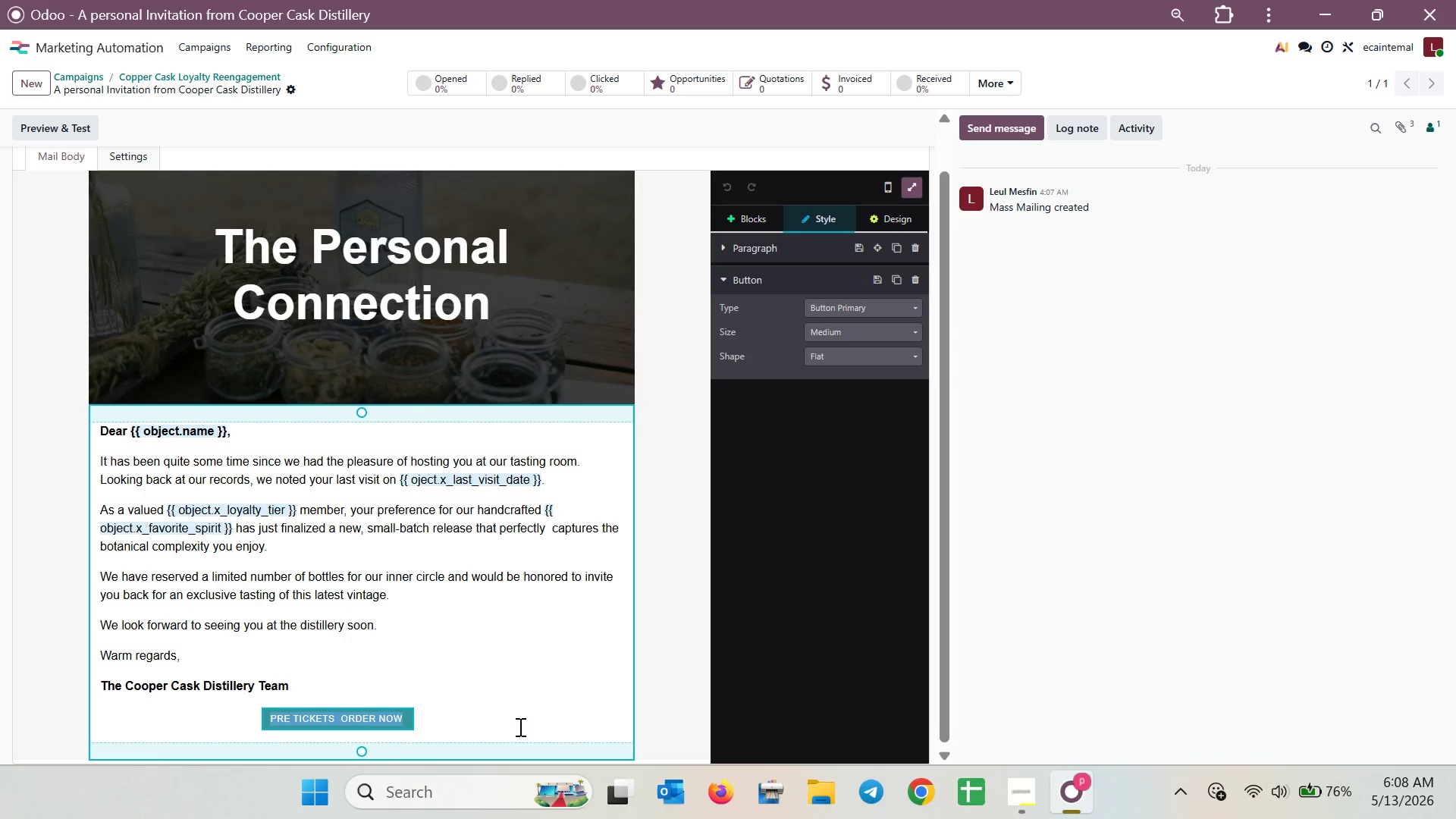 
left_click([500, 742])
 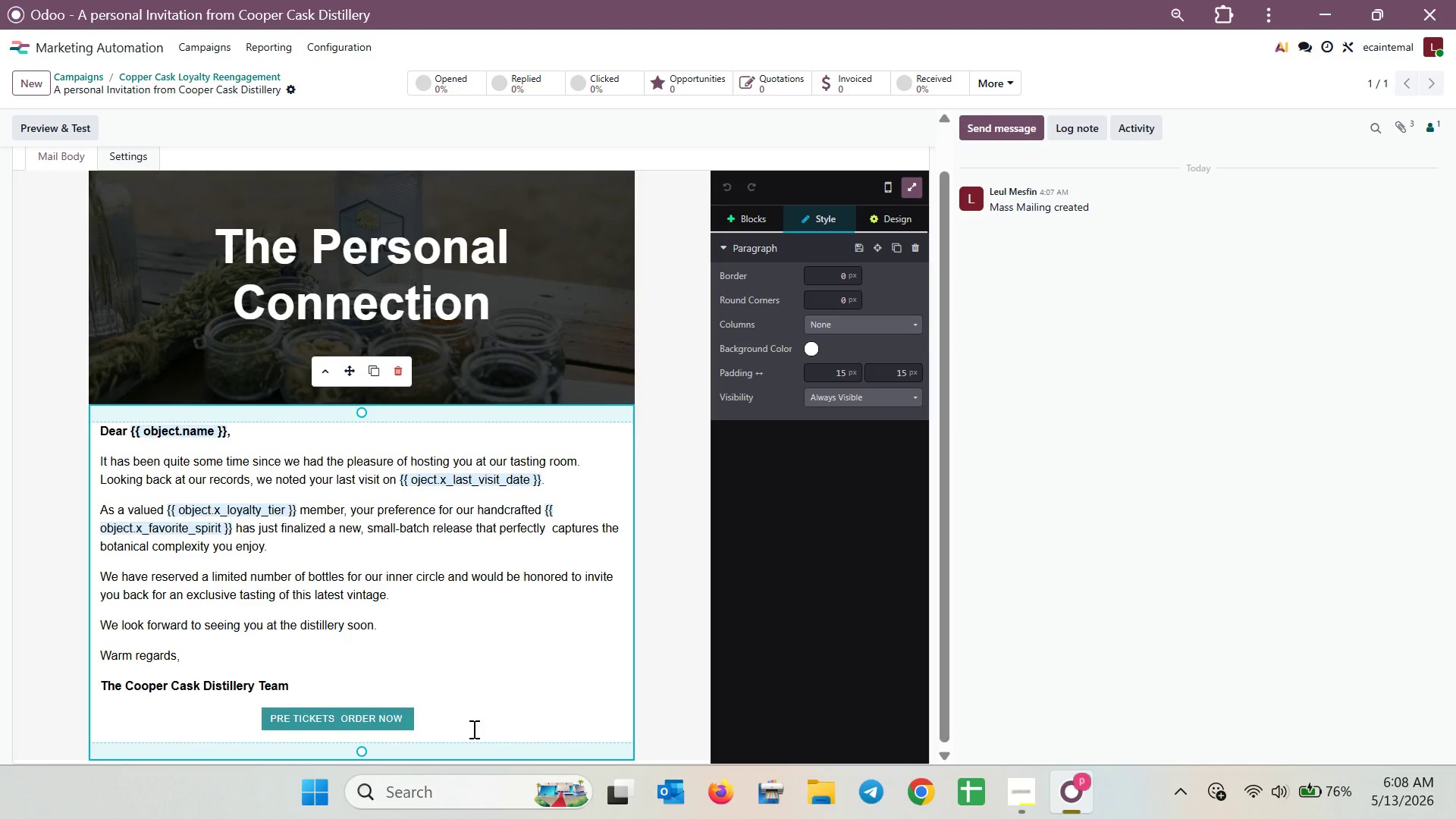 
hold_key(key=Backspace, duration=1.22)
 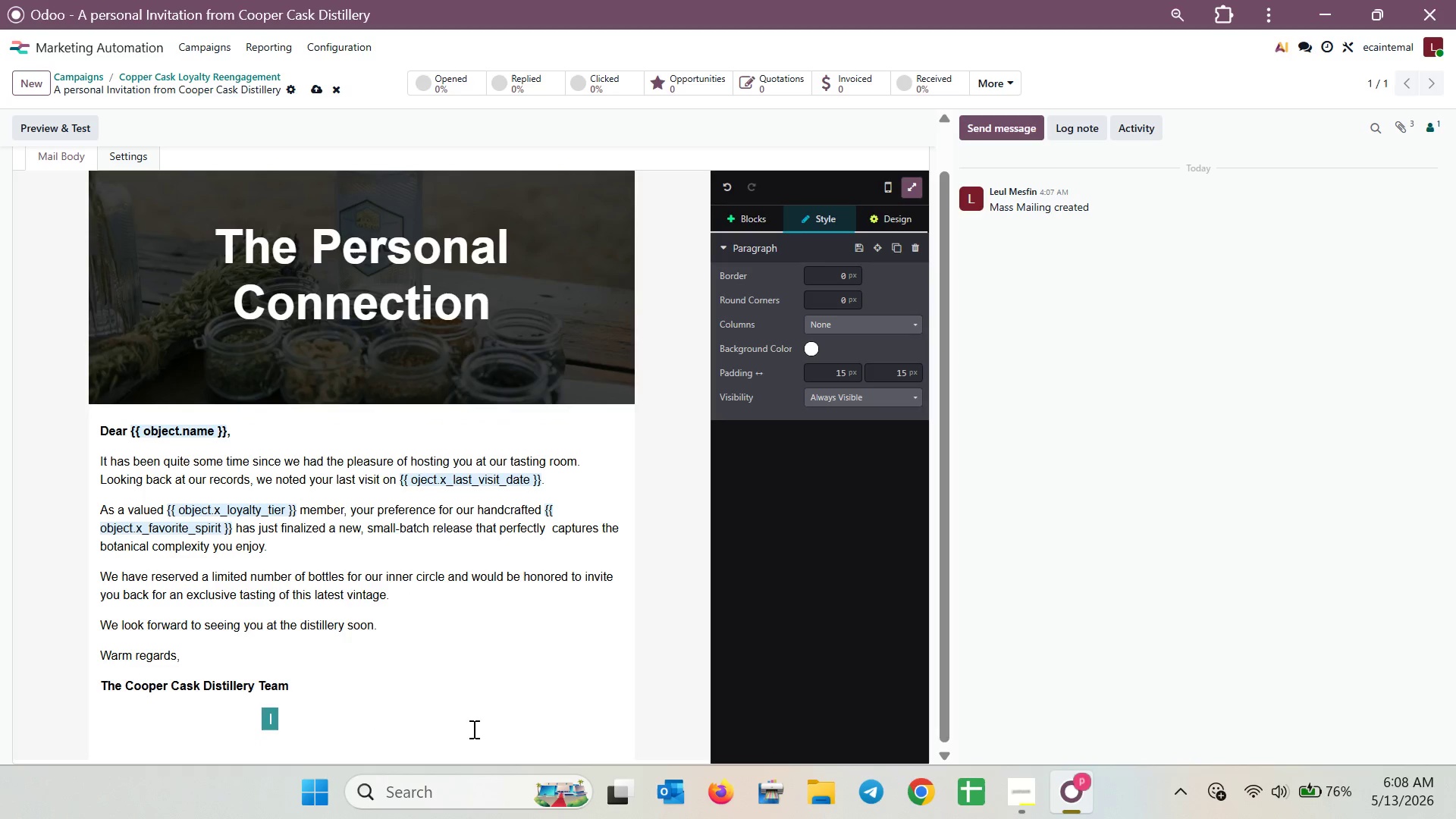 
key(Backspace)
 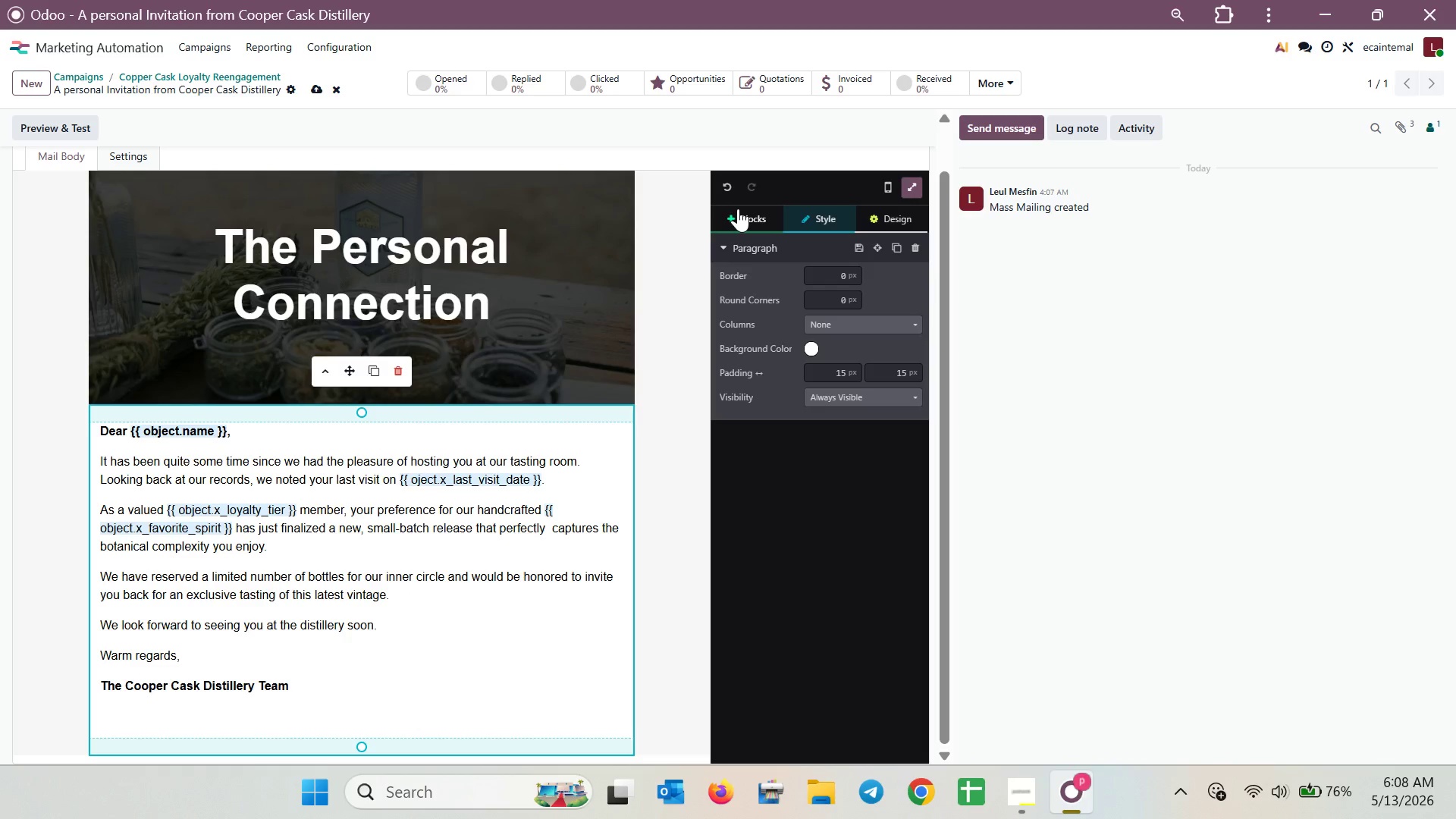 
scroll: coordinate [785, 614], scroll_direction: down, amount: 13.0
 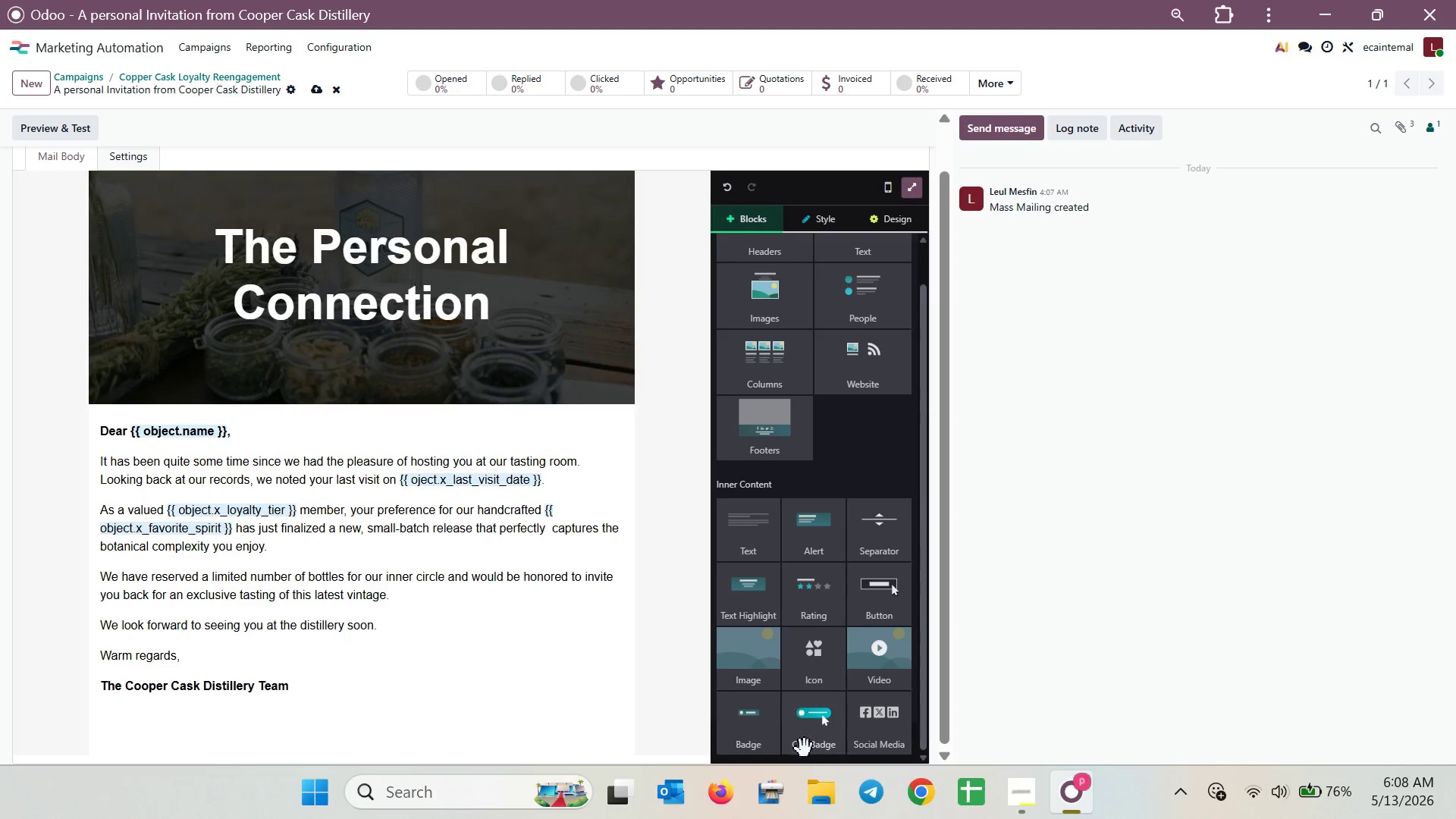 
left_click_drag(start_coordinate=[805, 748], to_coordinate=[375, 719])
 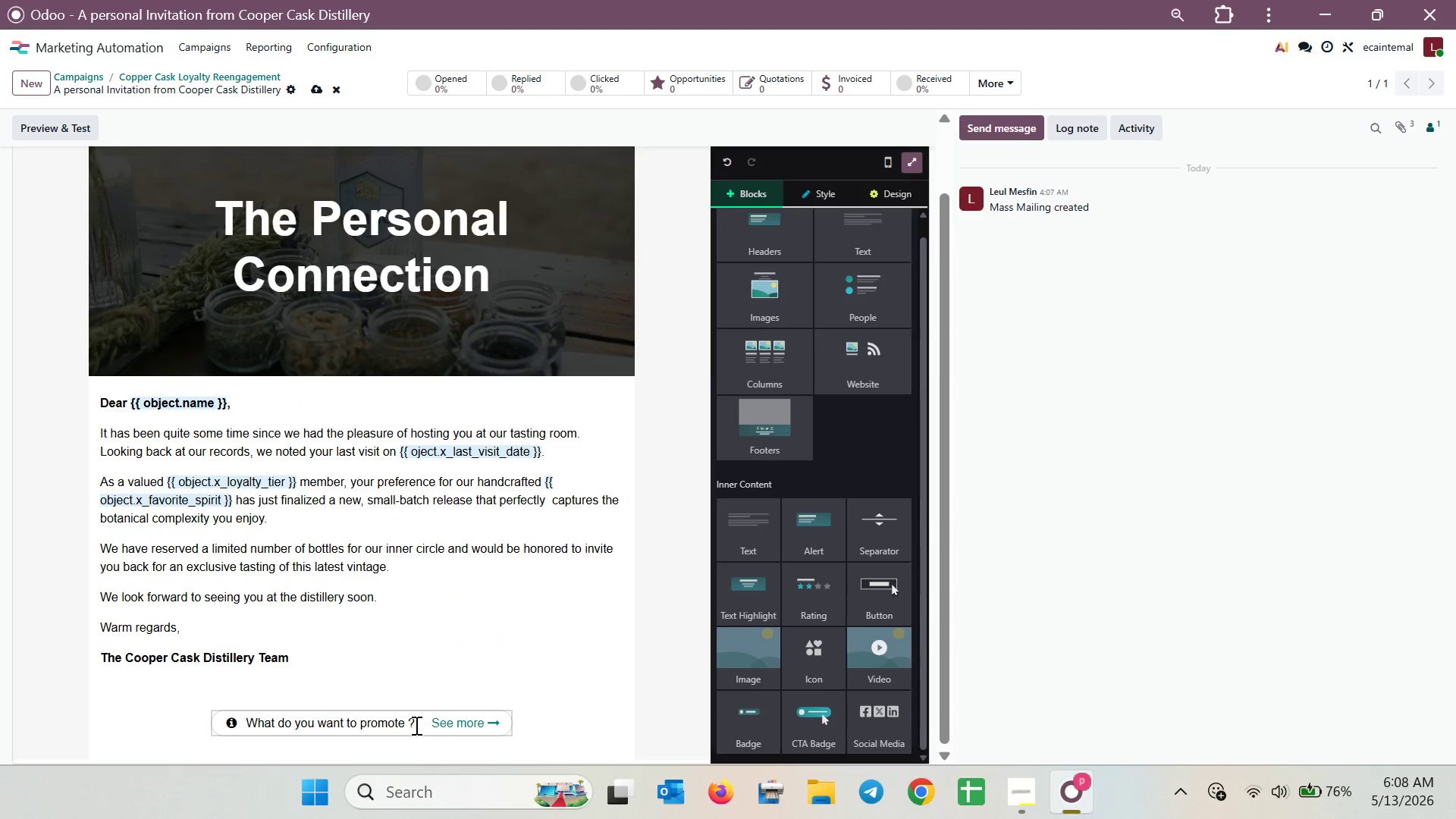 
left_click([405, 720])
 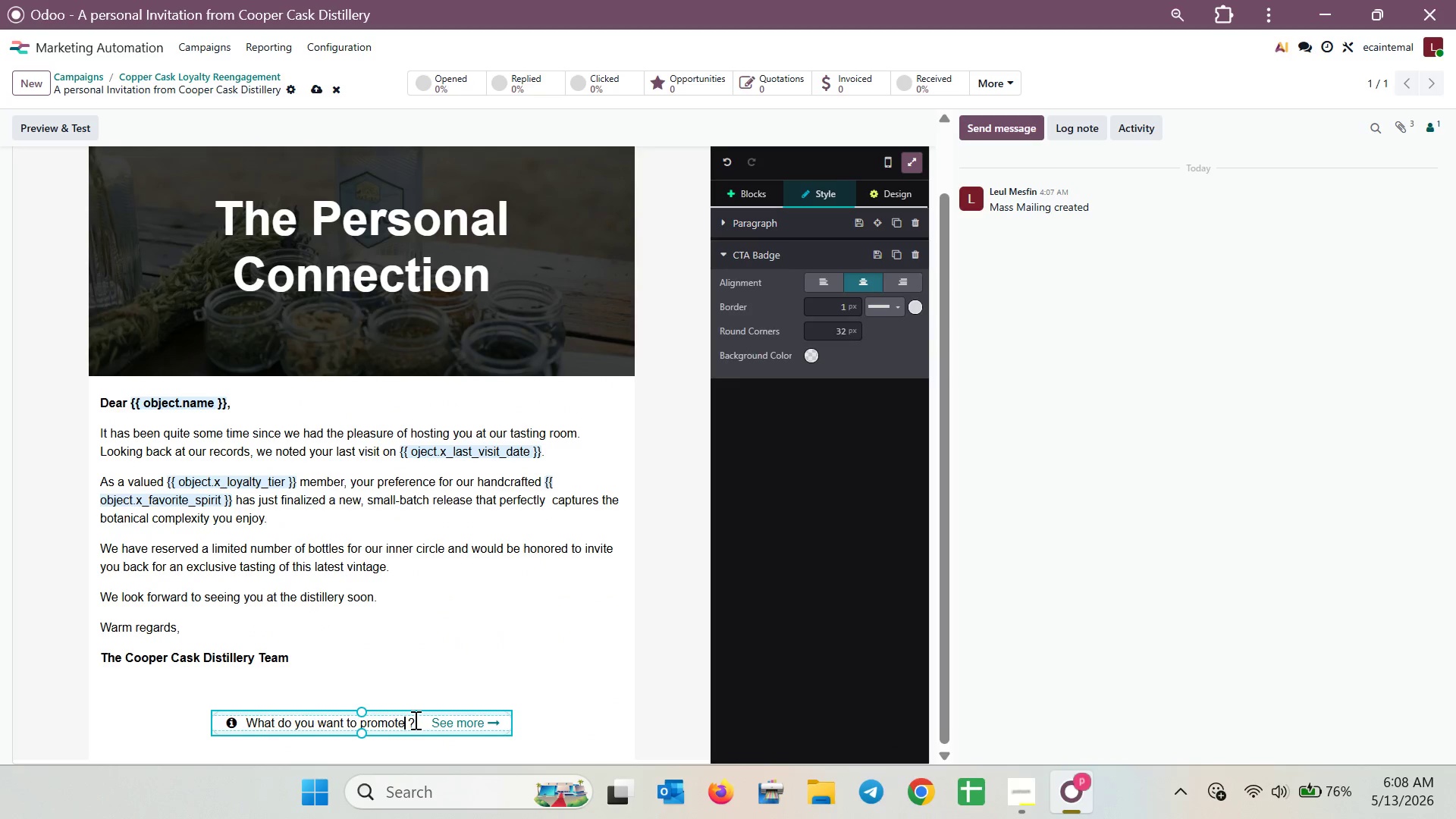 
left_click_drag(start_coordinate=[414, 720], to_coordinate=[243, 734])
 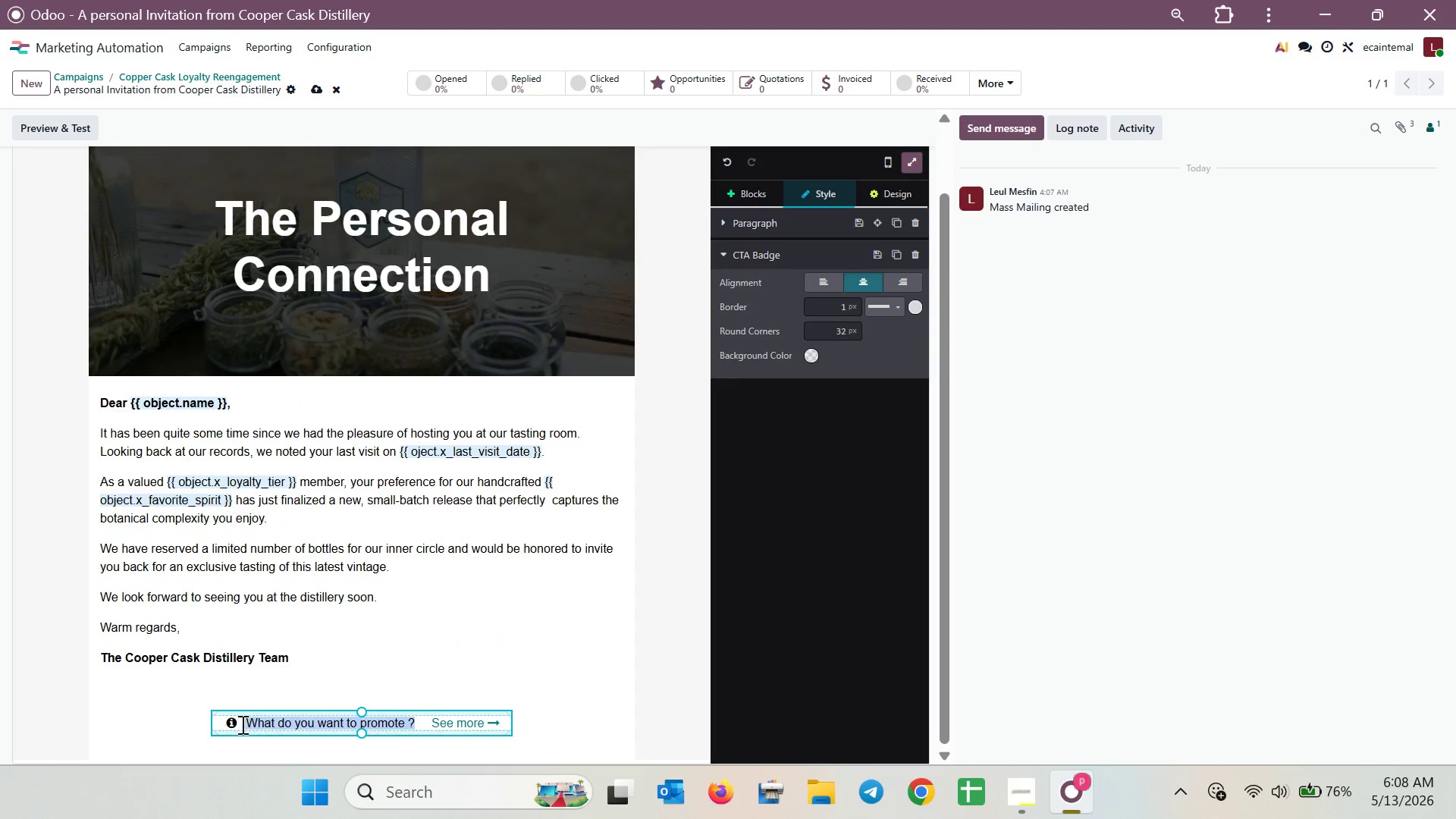 
key(Control+V)
 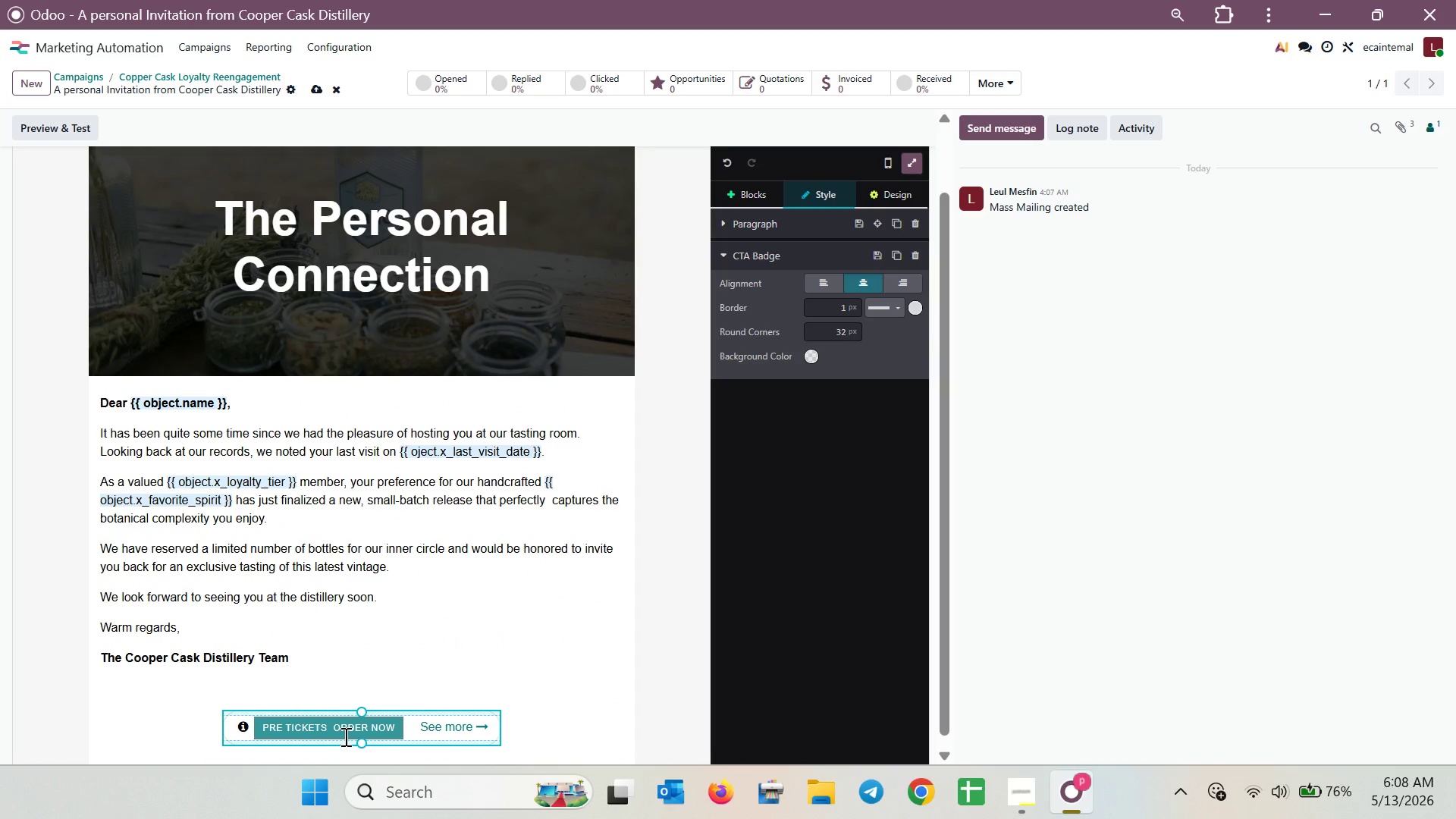 
key(Control+Z)
 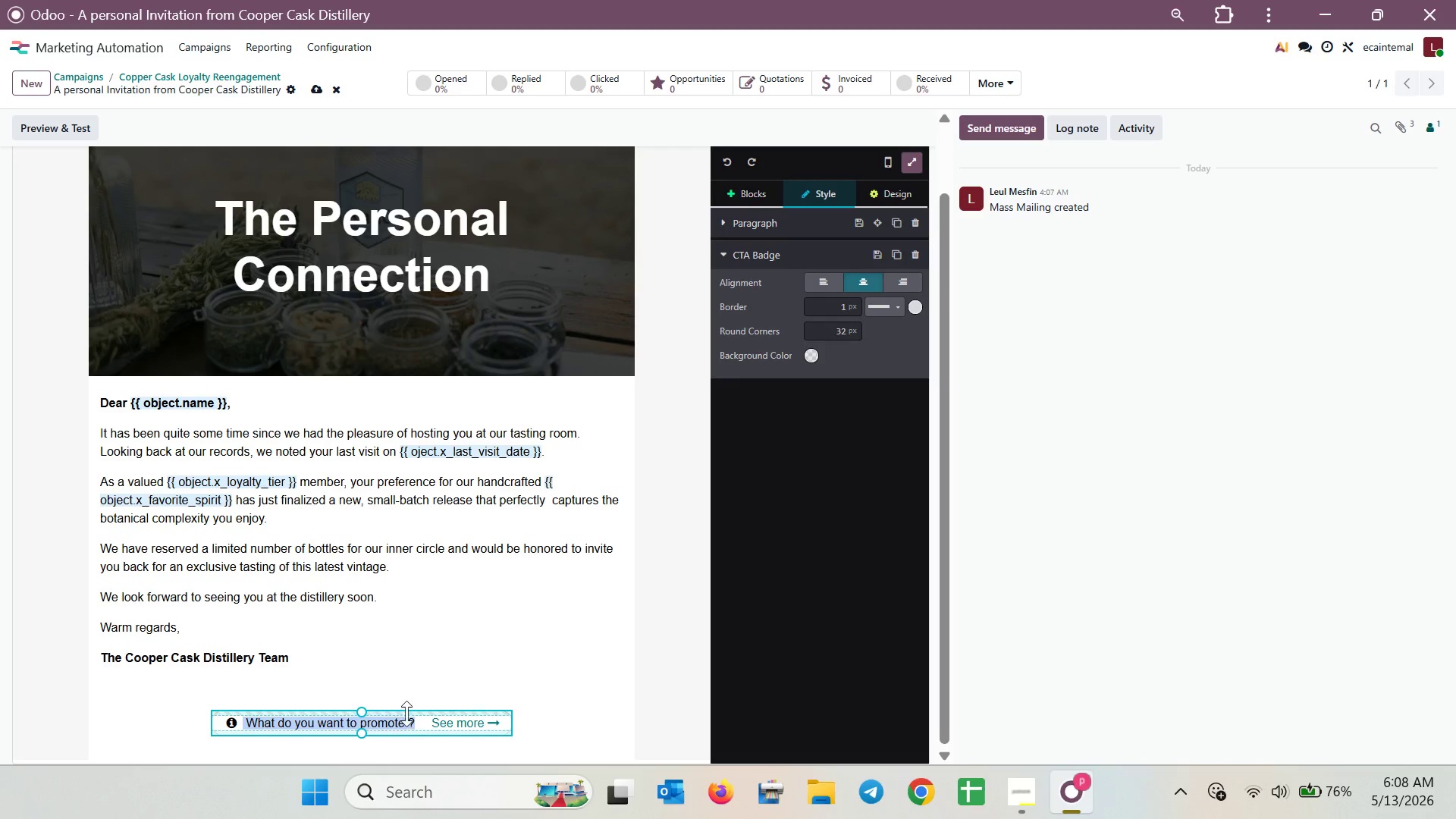 
key(Backspace)
type(Pre-order Tikets )
 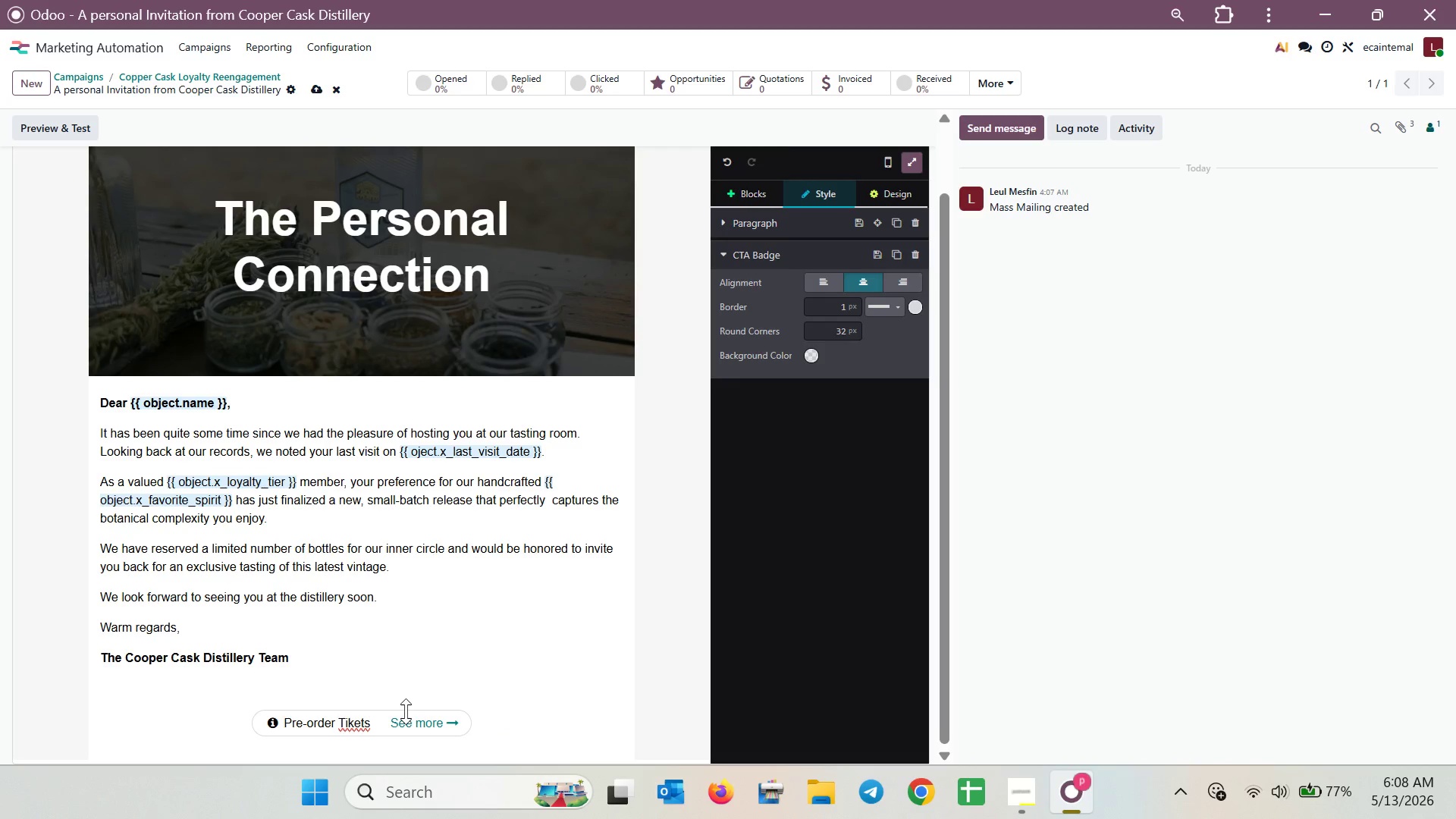 
right_click([351, 726])
 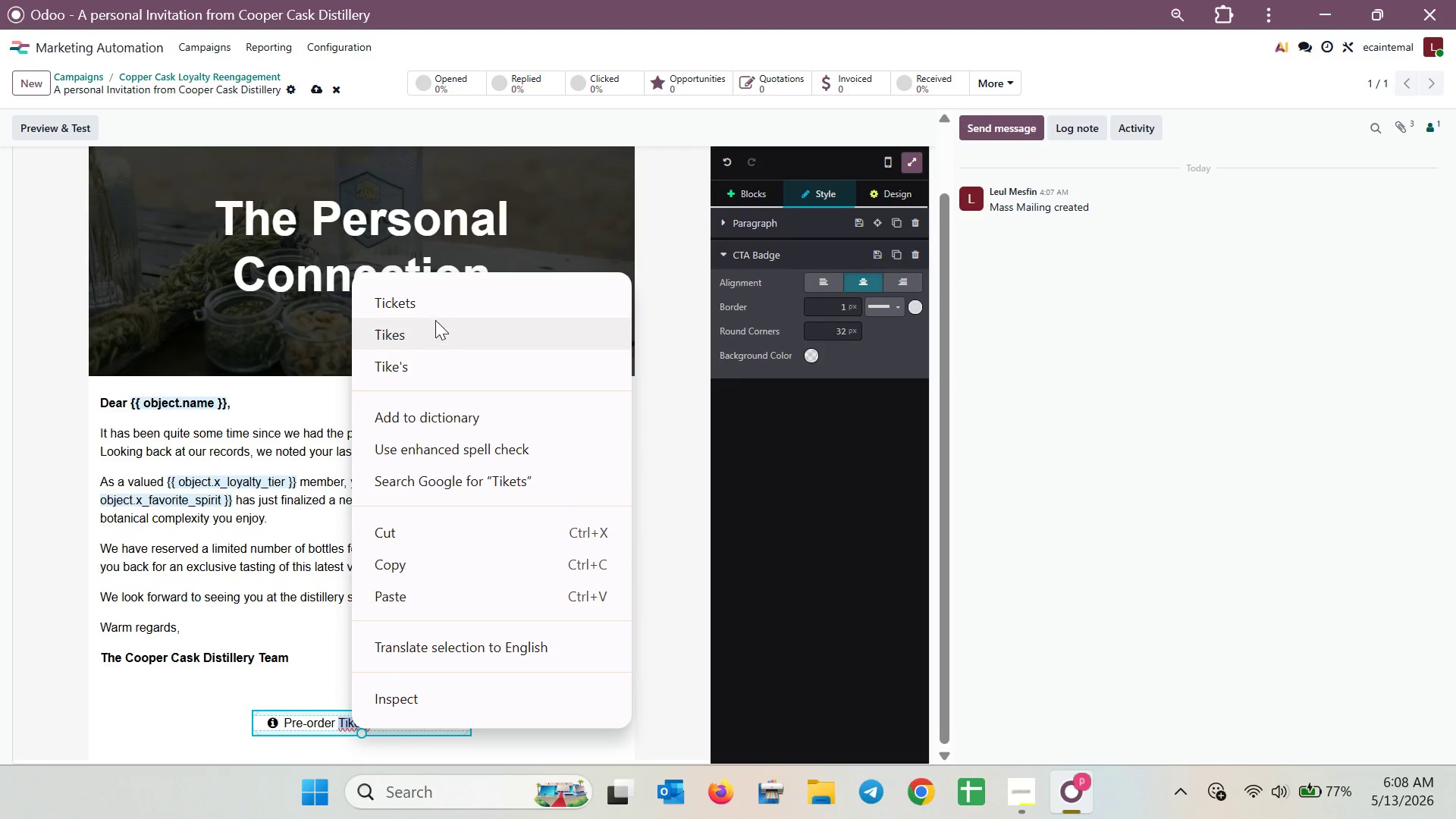 
left_click([431, 309])
 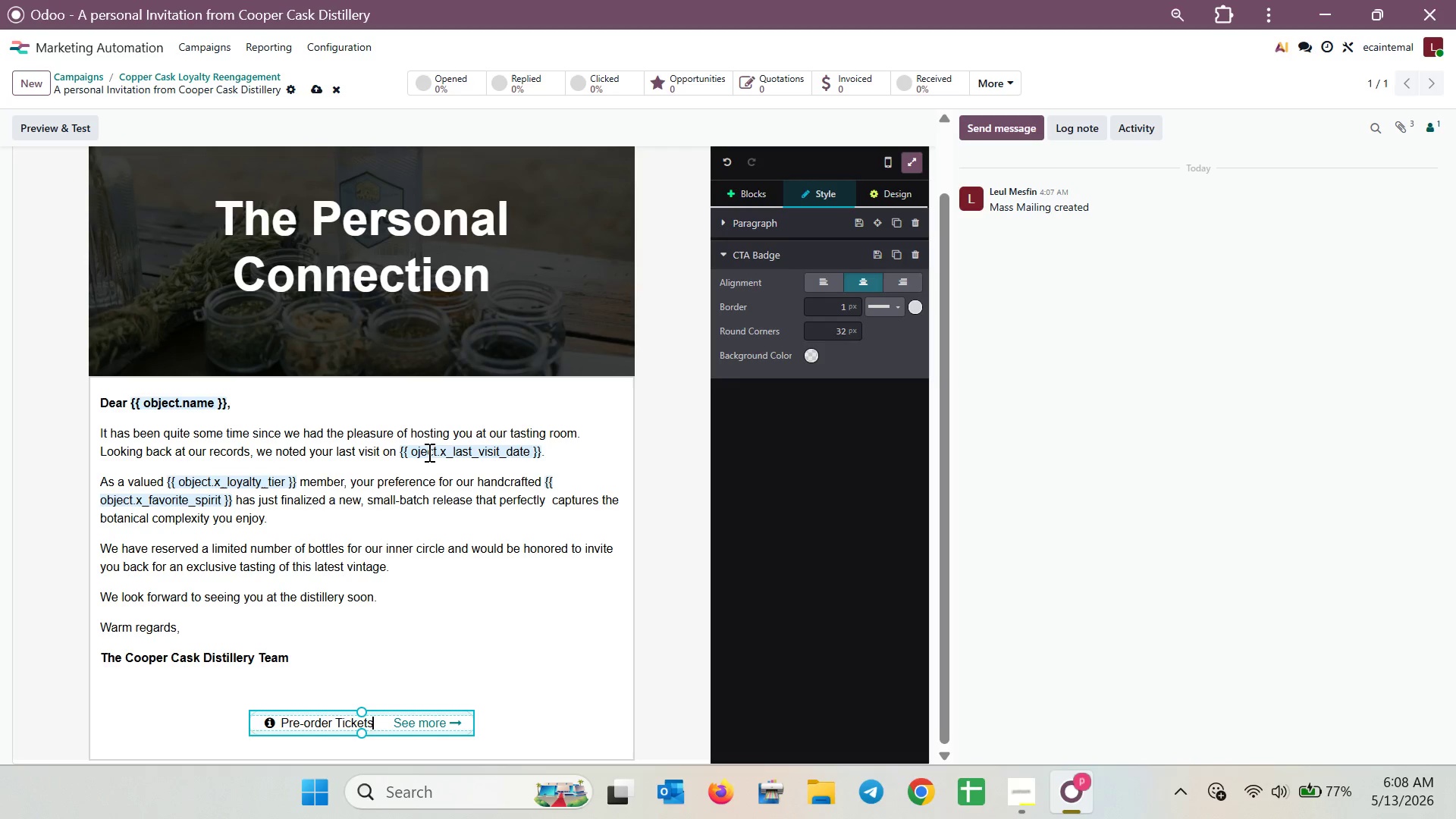 
type( Now )
 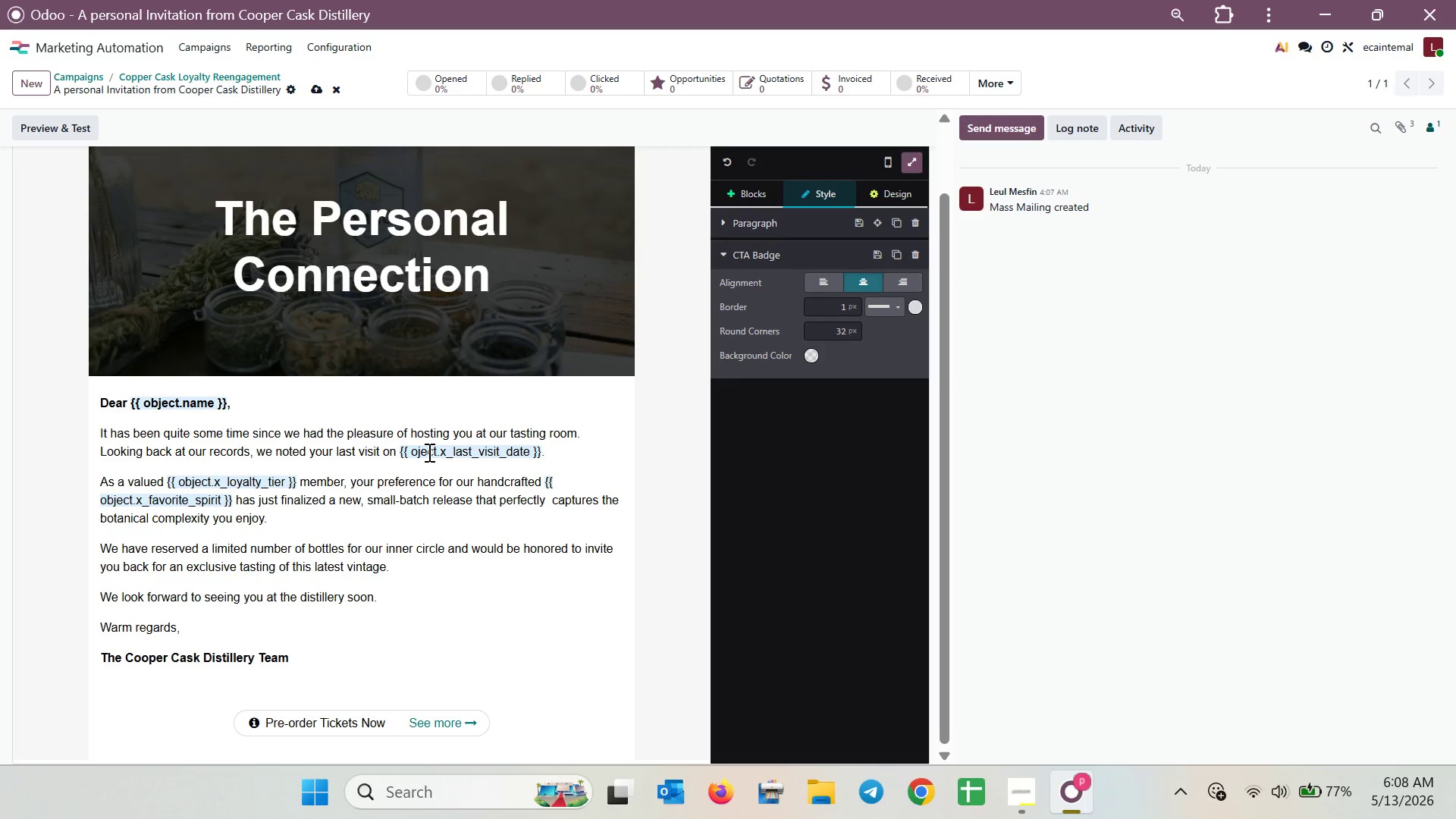 
left_click([511, 657])
 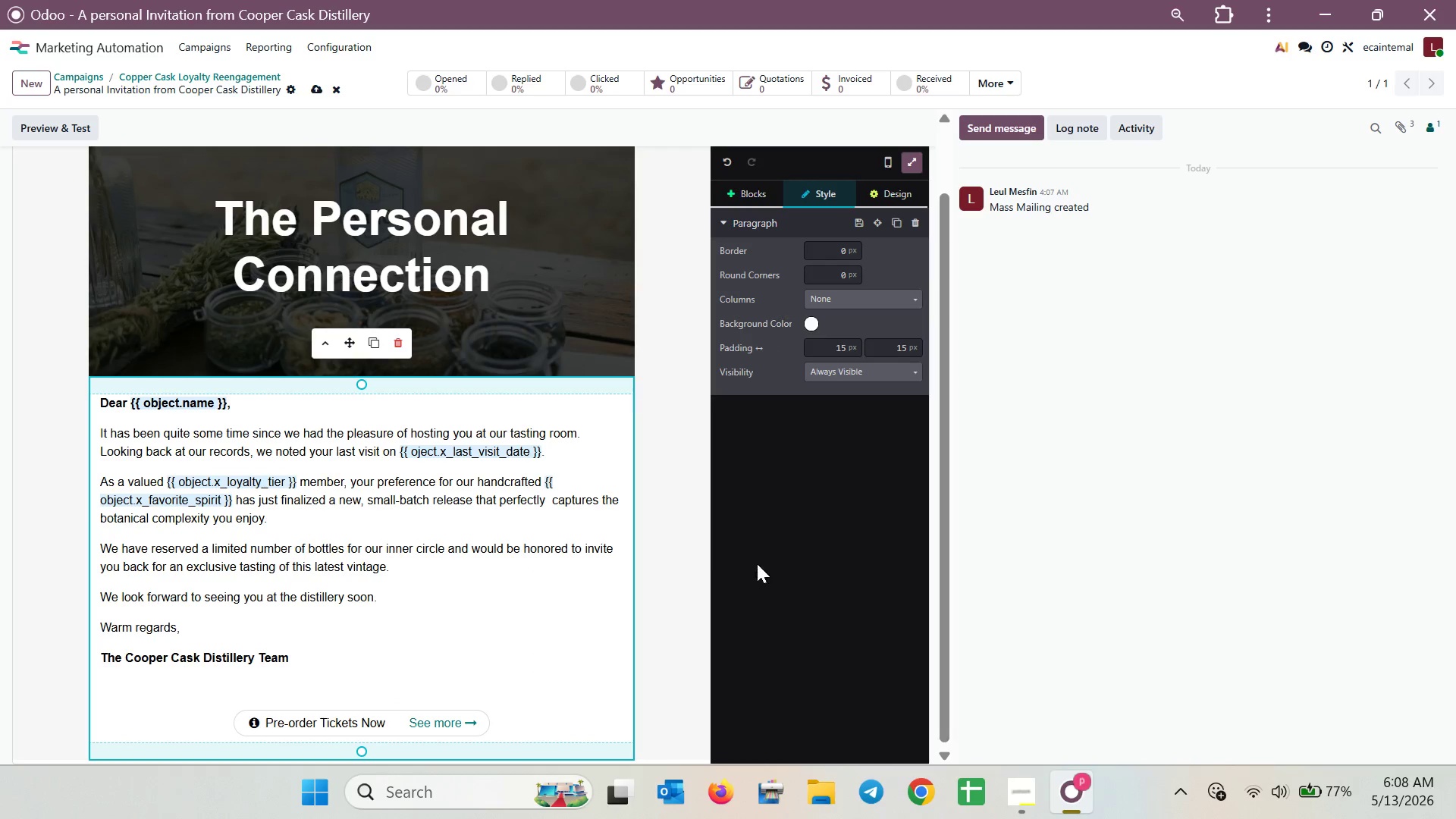 
scroll: coordinate [608, 553], scroll_direction: down, amount: 3.0
 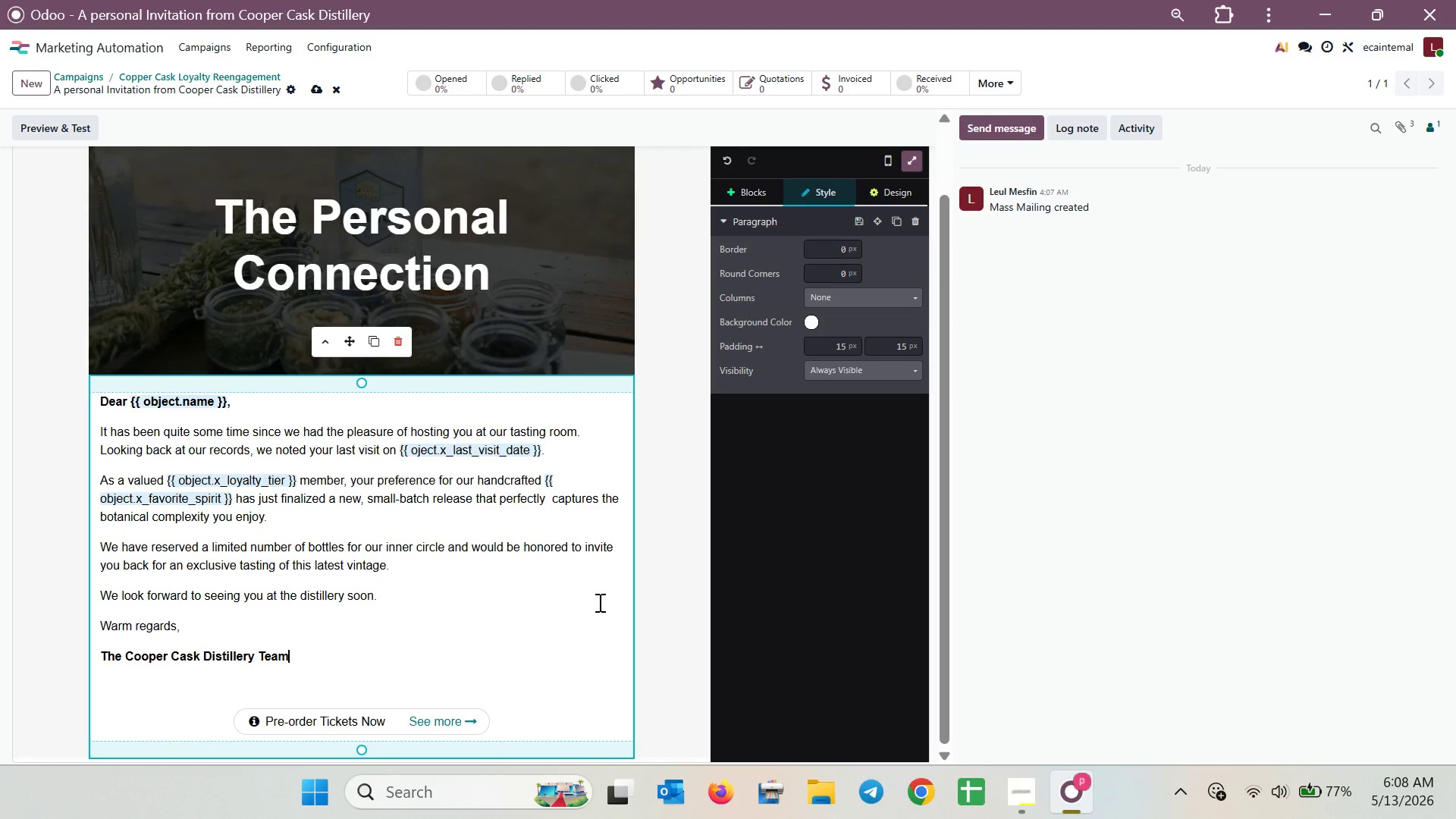 
key(Meta+Shift+S)
 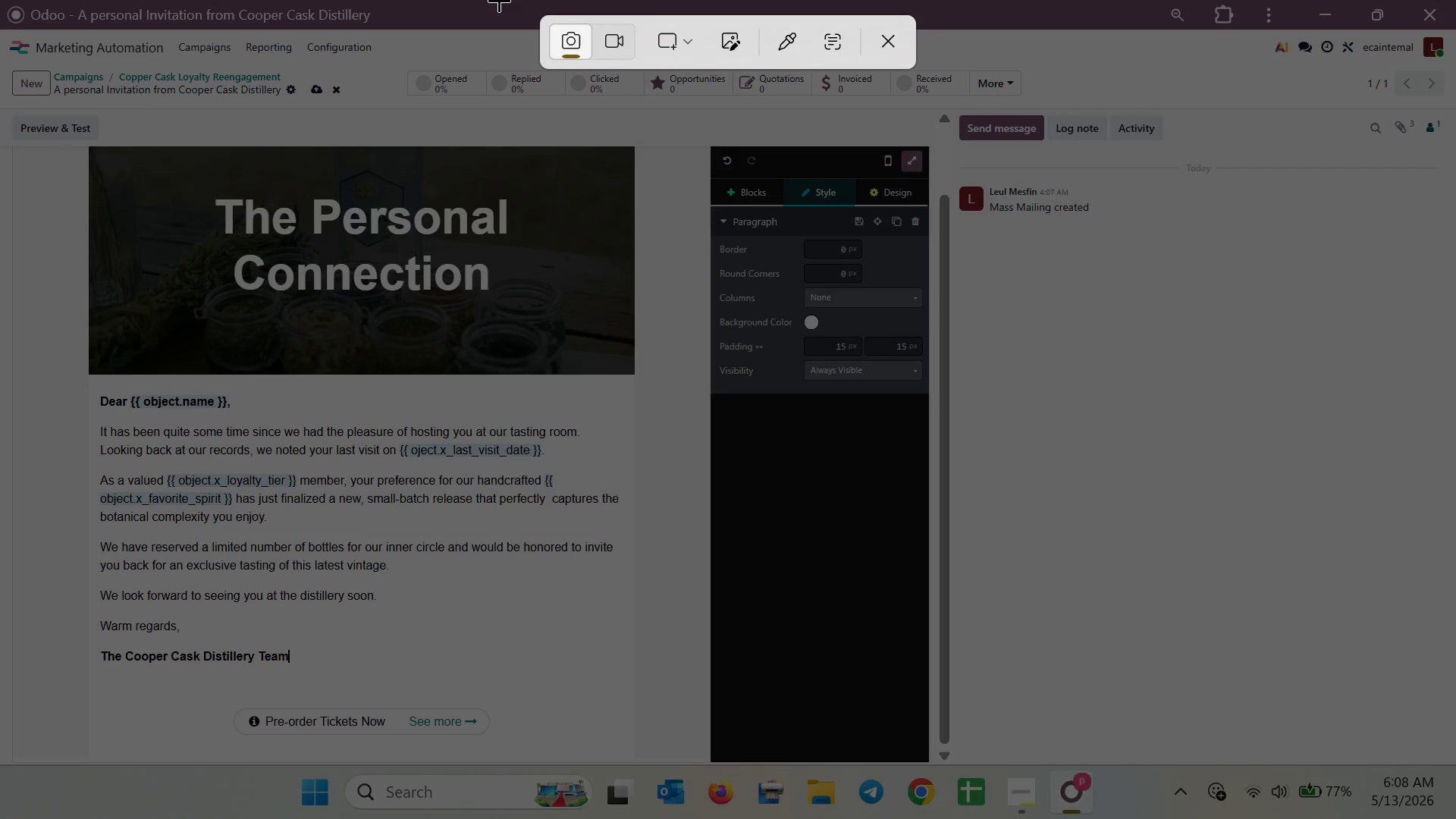 
left_click([661, 57])
 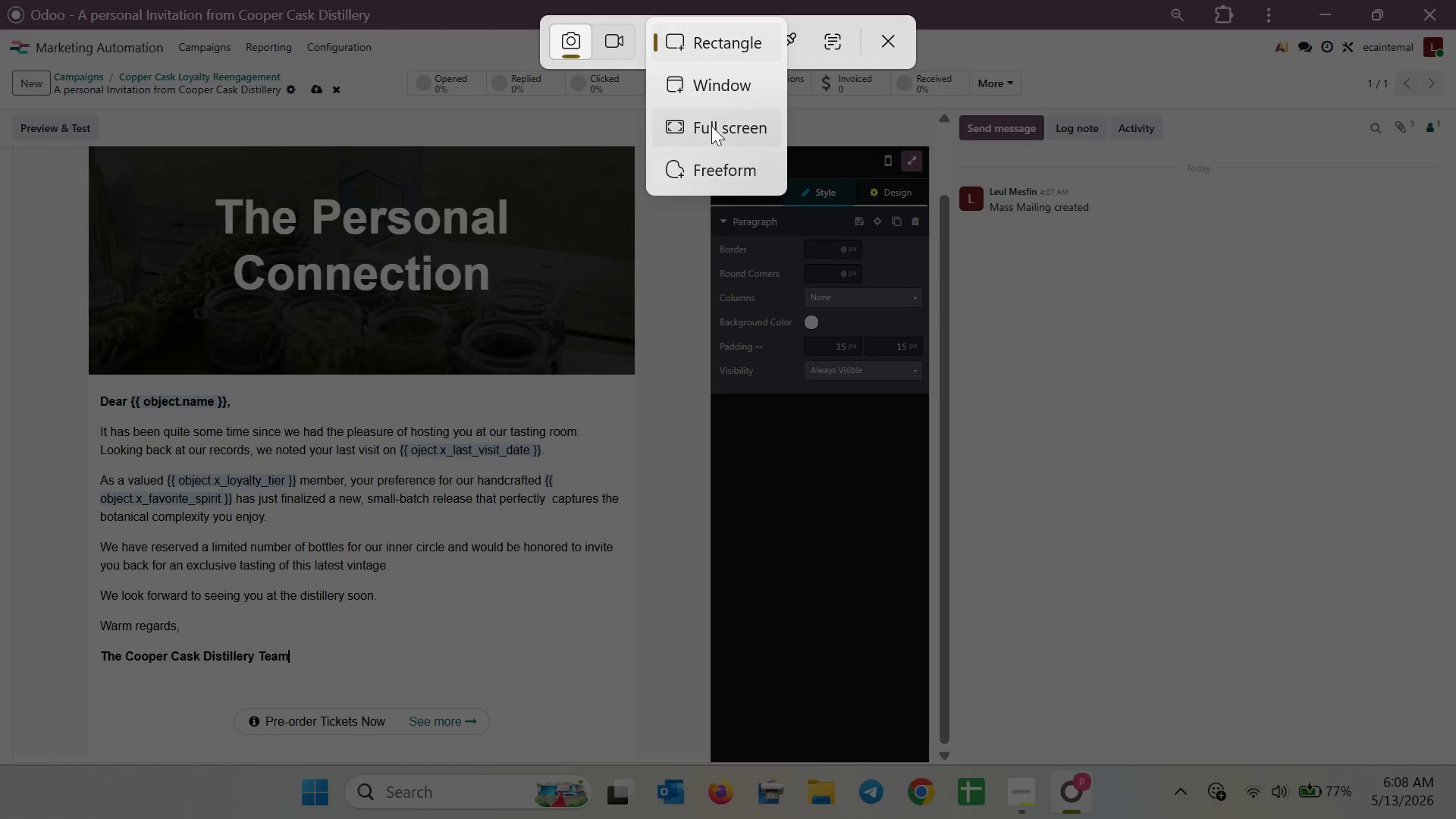 
left_click([713, 126])
 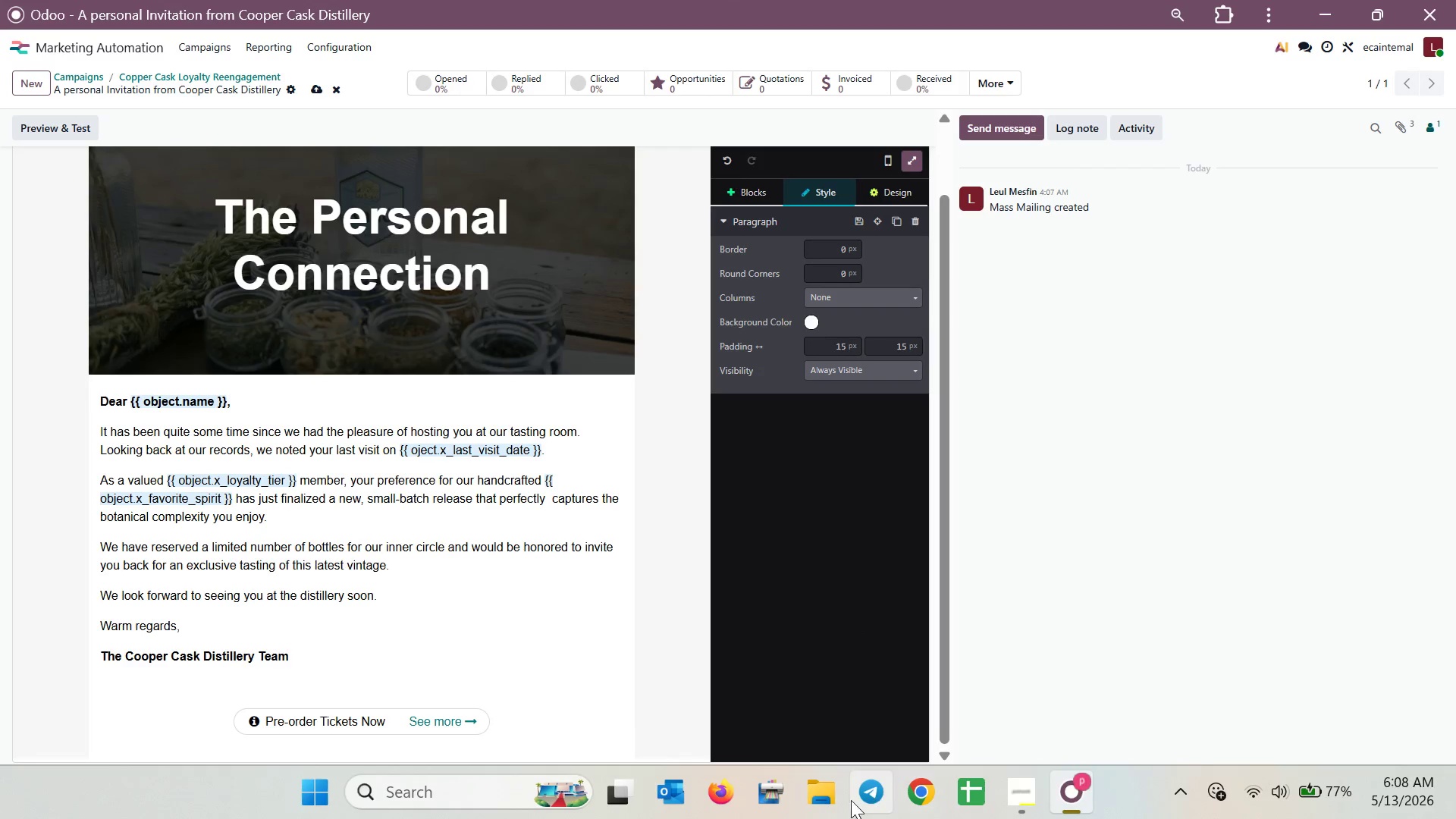 
double_click([830, 800])
 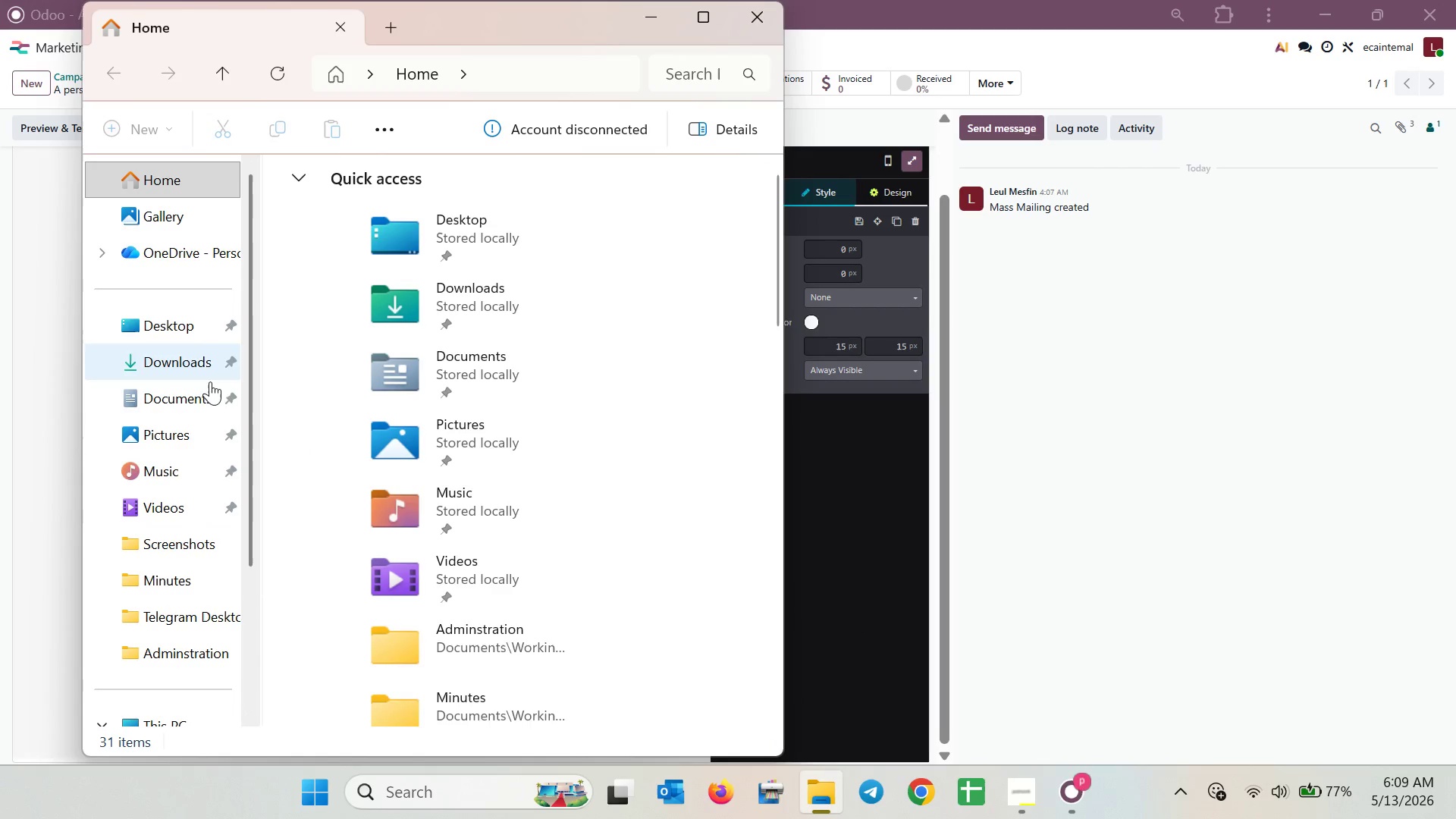 
double_click([199, 543])
 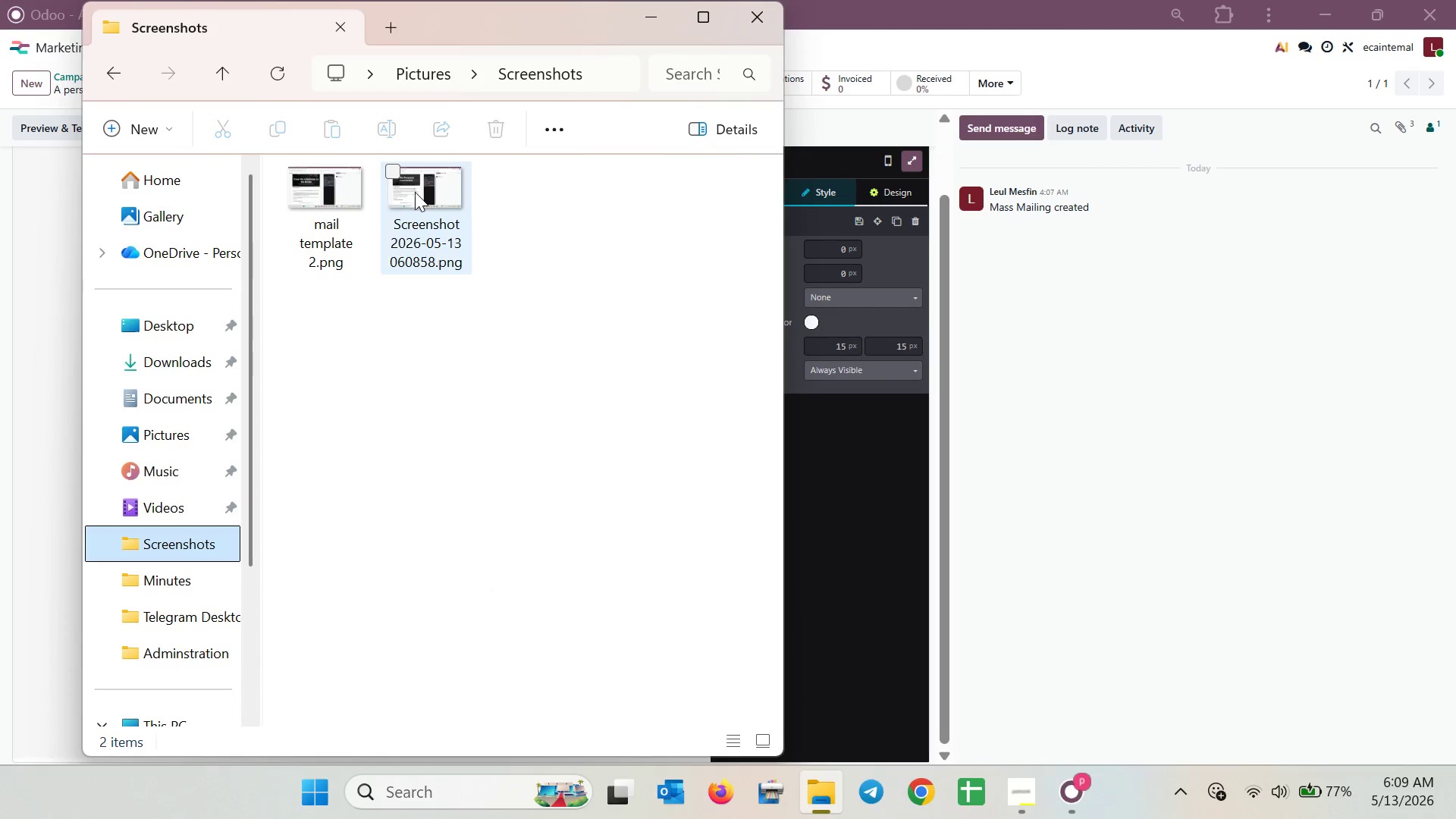 
left_click([438, 198])
 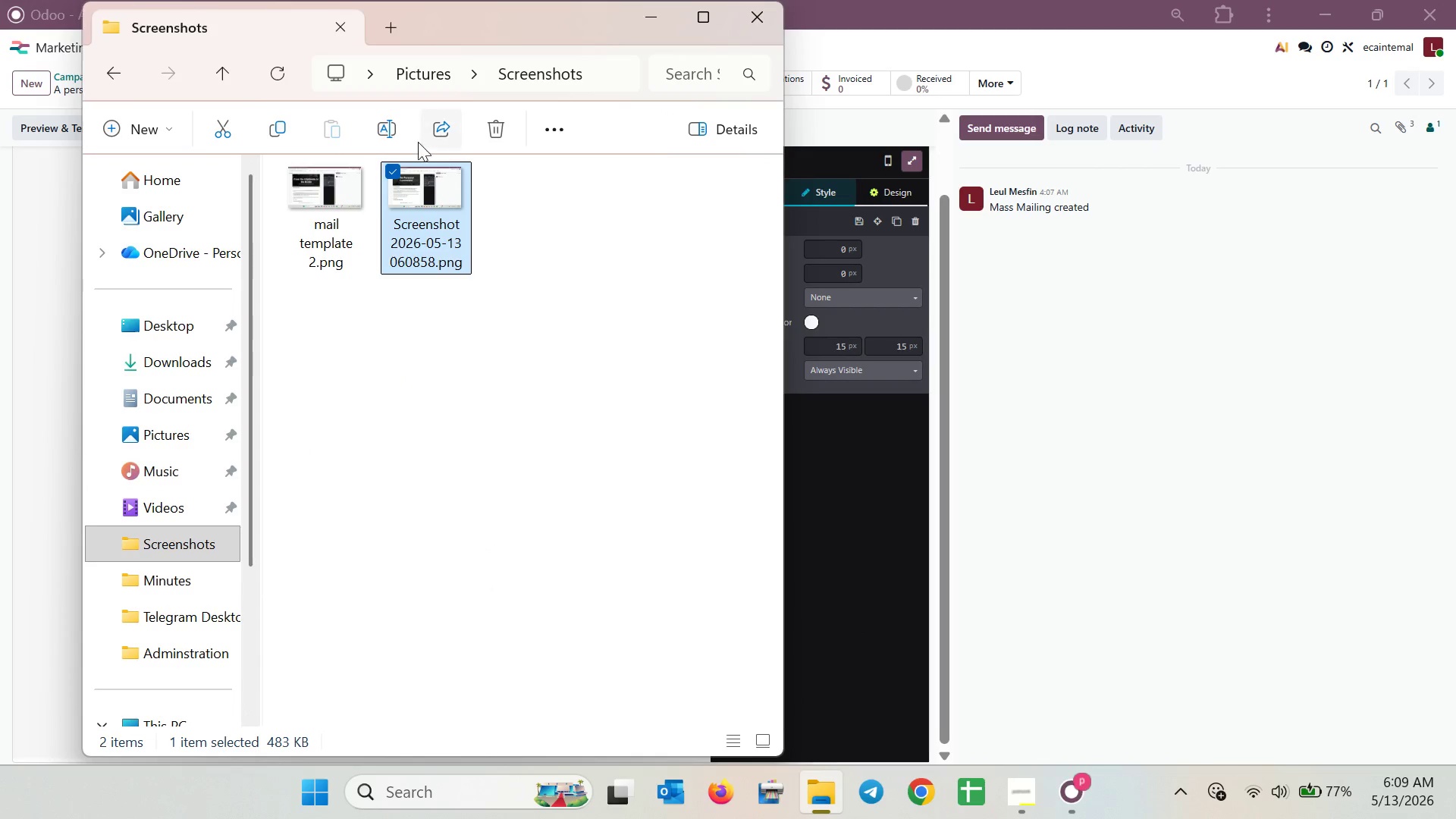 
left_click([405, 138])
 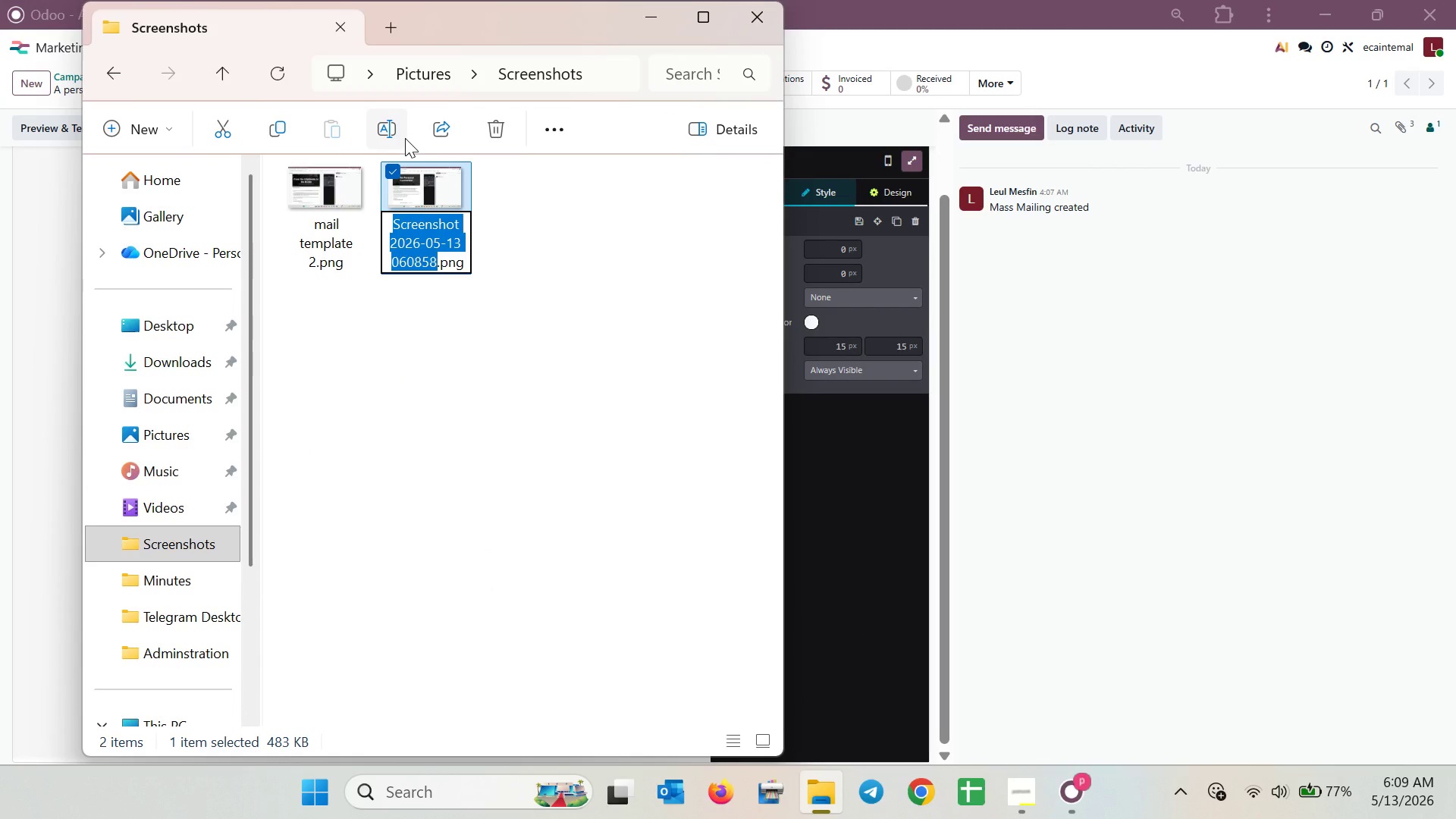 
type(Email templaet 1)
key(Backspace)
key(Backspace)
key(Backspace)
key(Backspace)
type(te 1)
 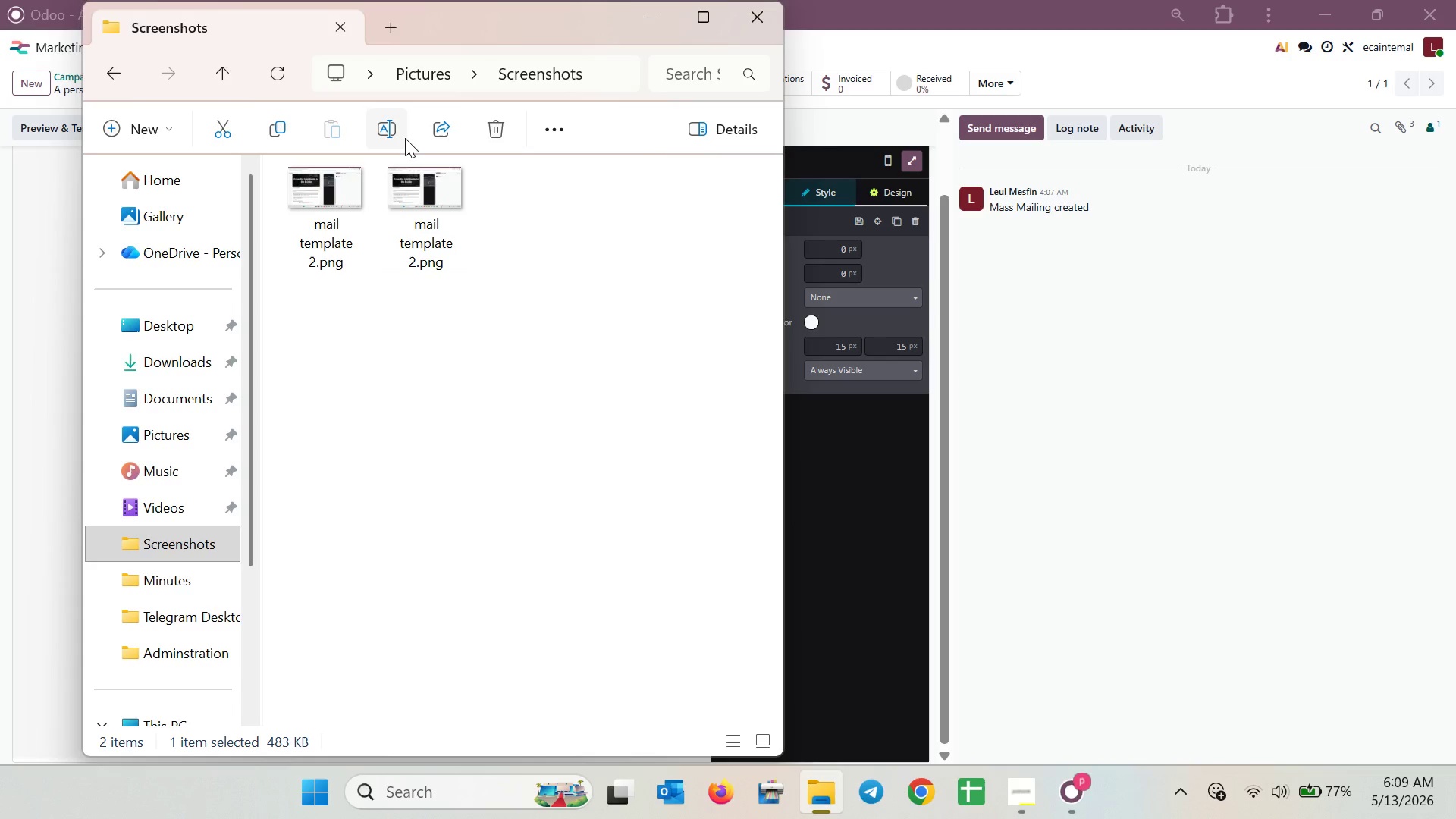 
key(Enter)
 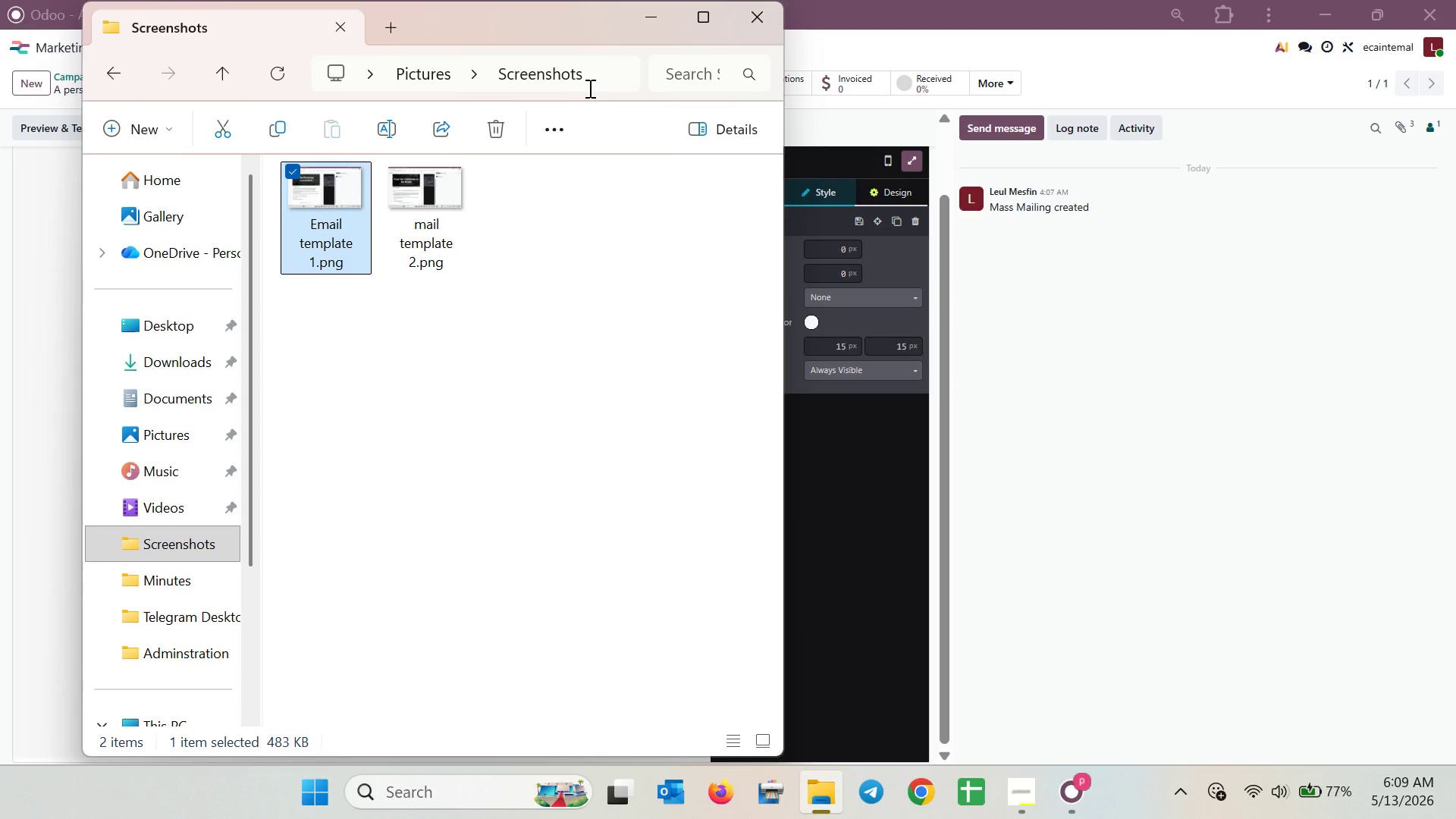 
left_click([432, 243])
 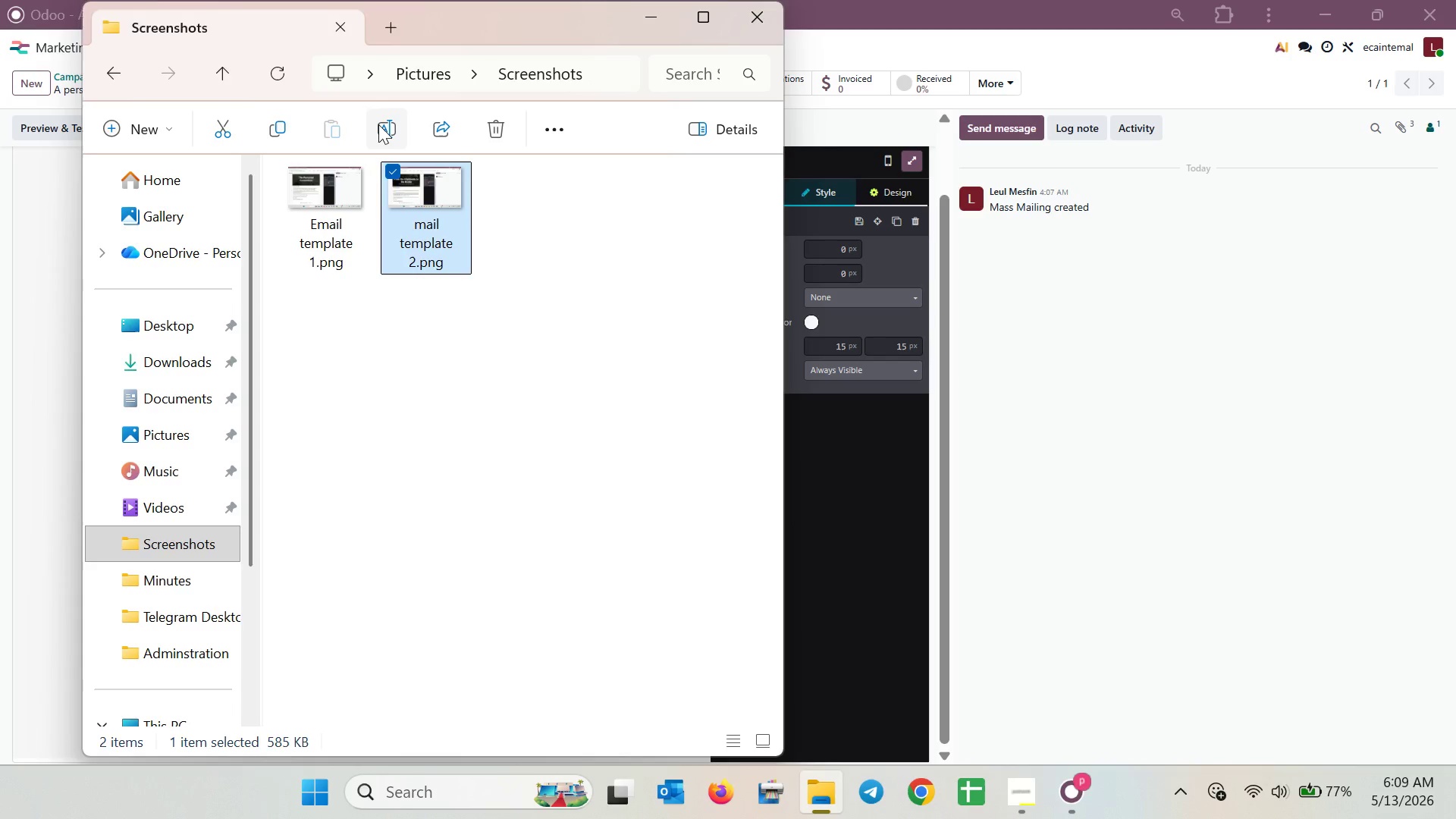 
left_click([378, 124])
 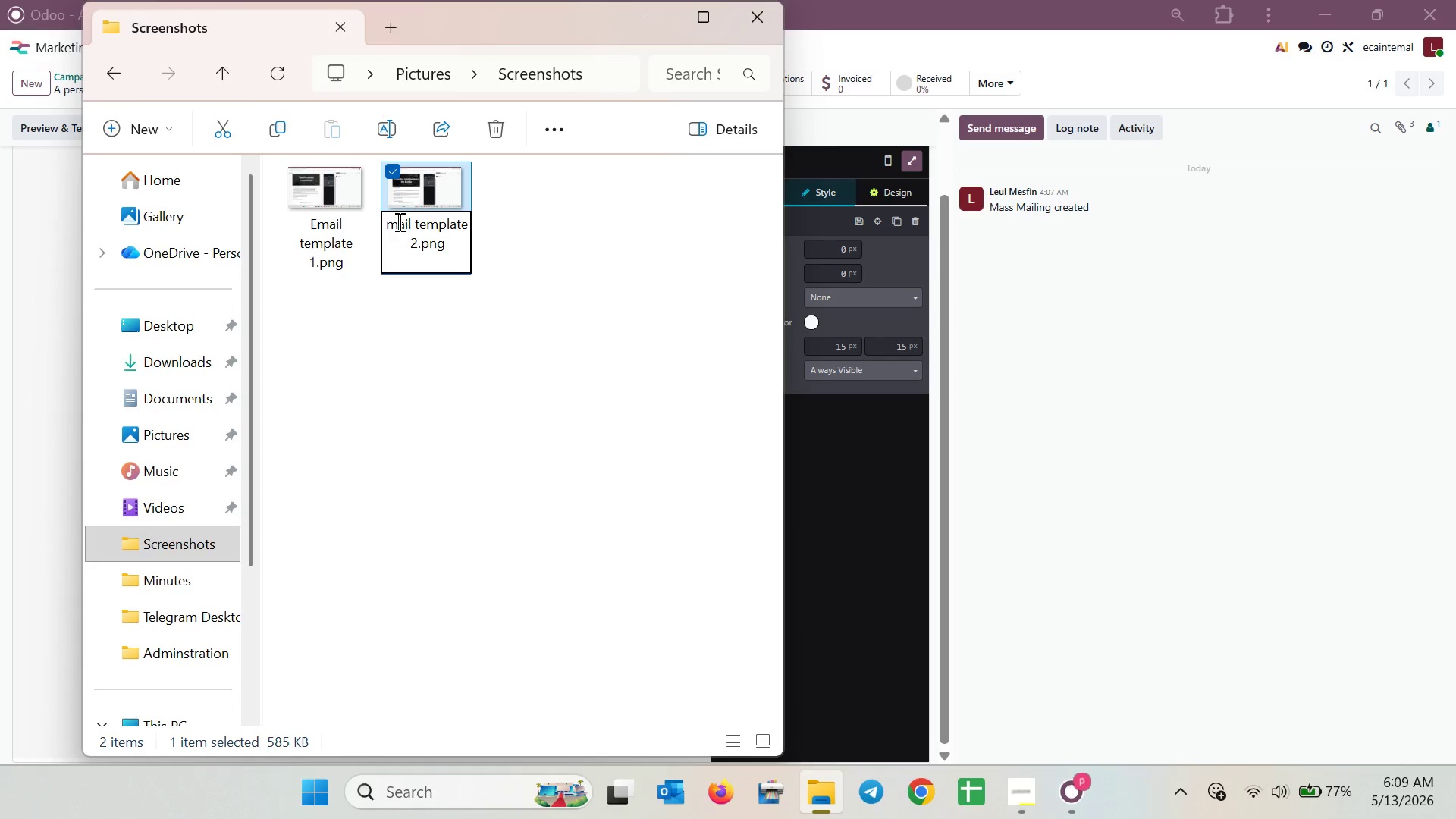 
double_click([390, 222])
 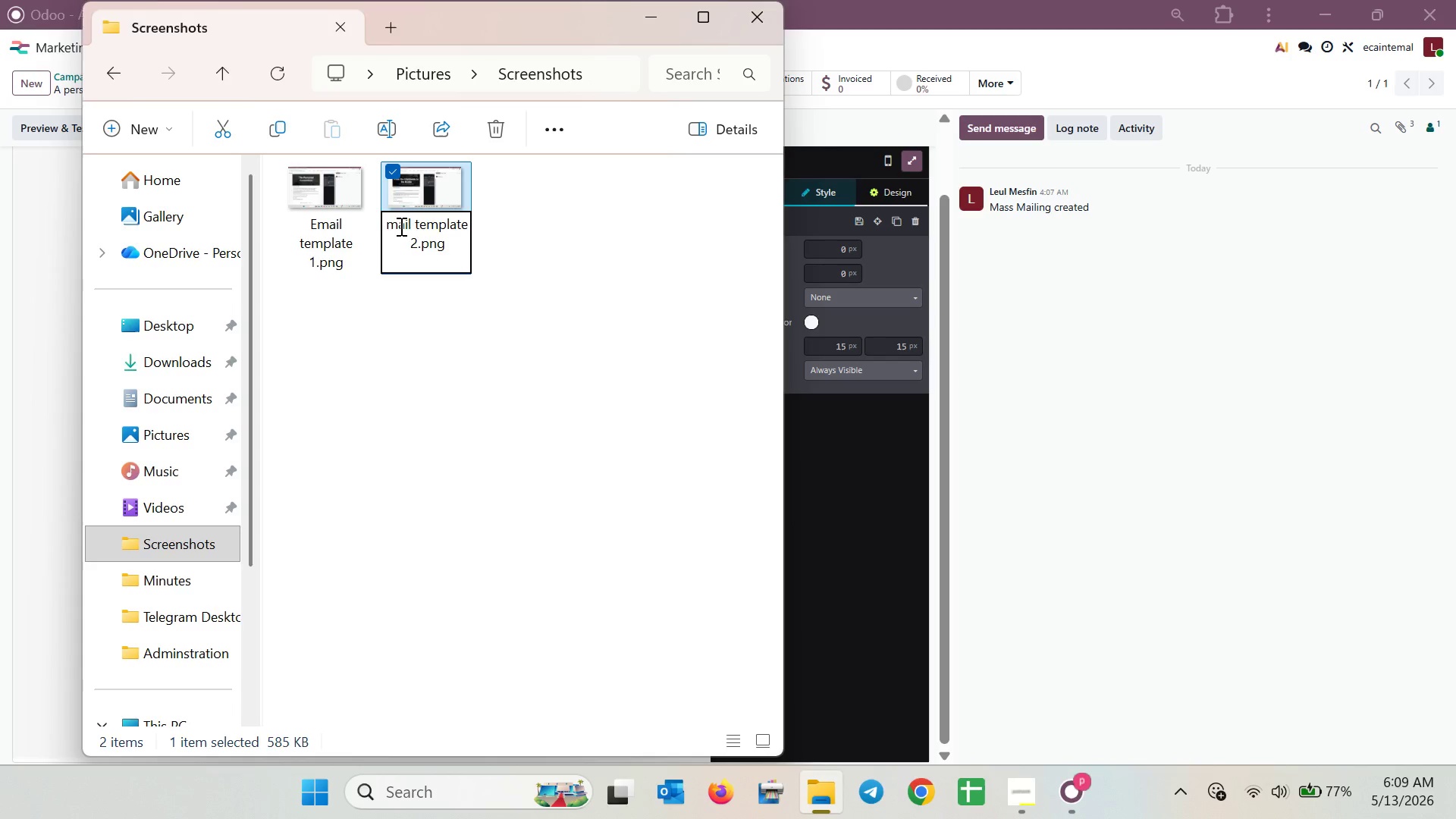 
key(Shift+ShiftLeft)
 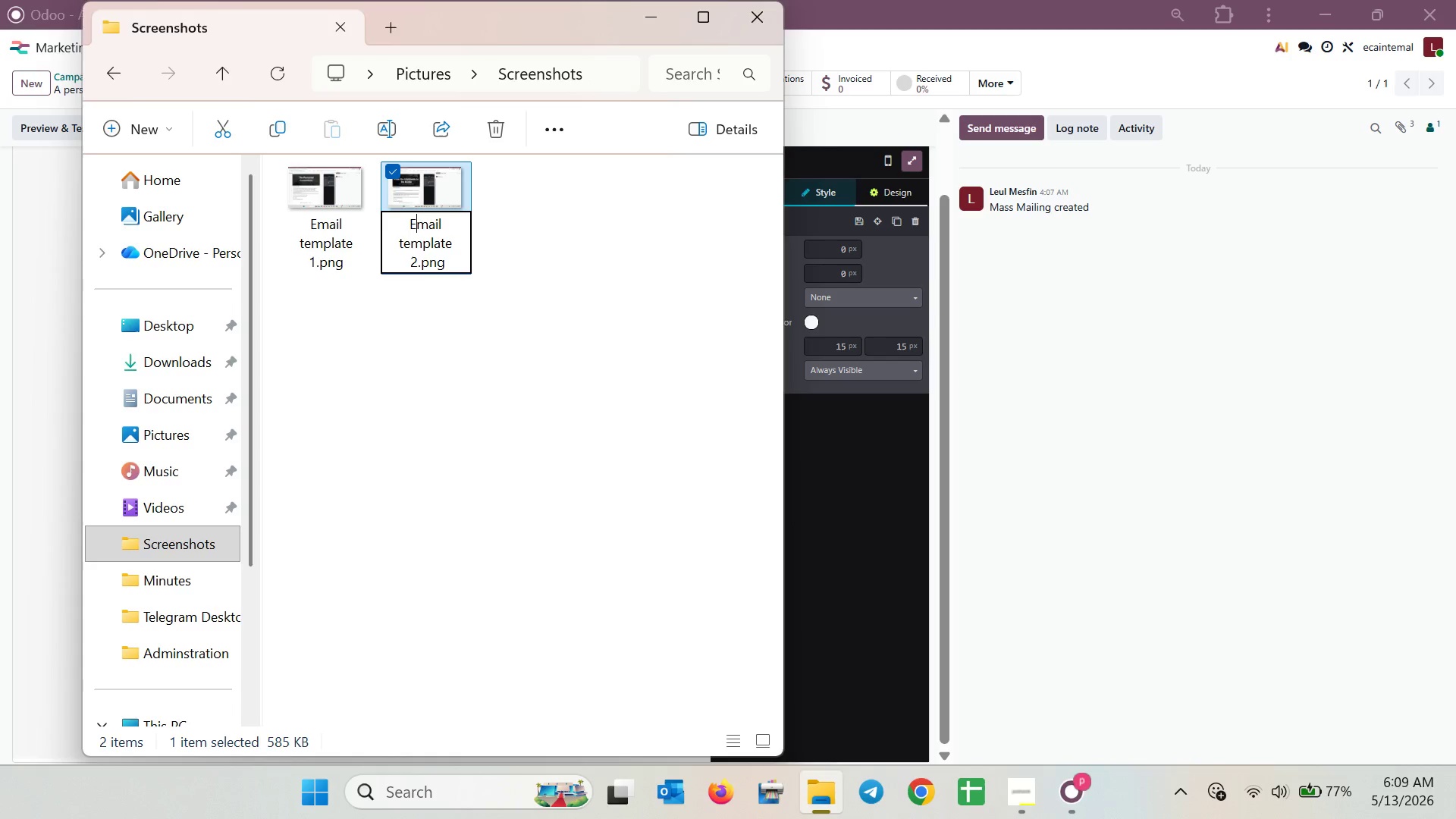 
key(Shift+E)
 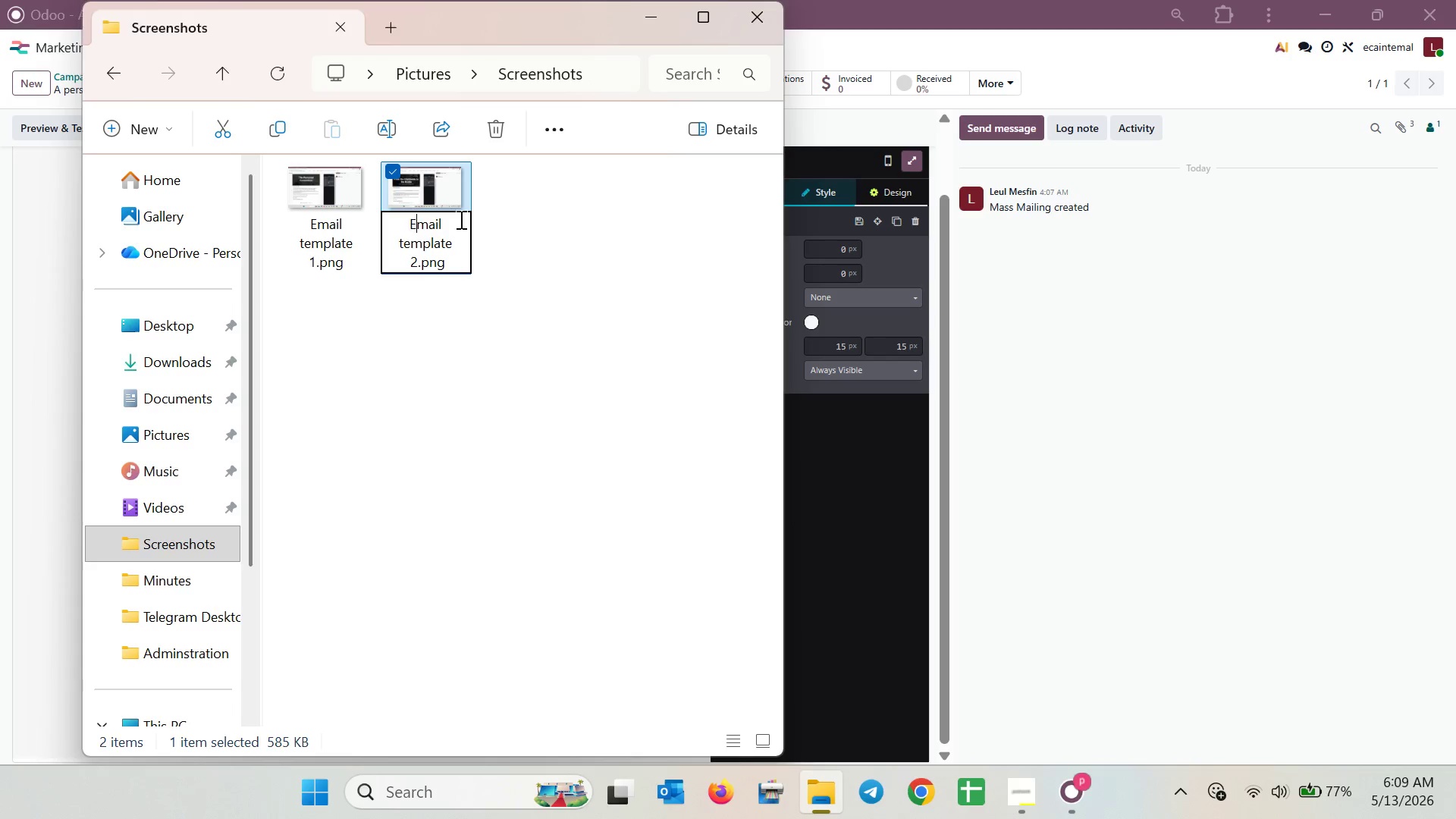 
left_click([551, 336])
 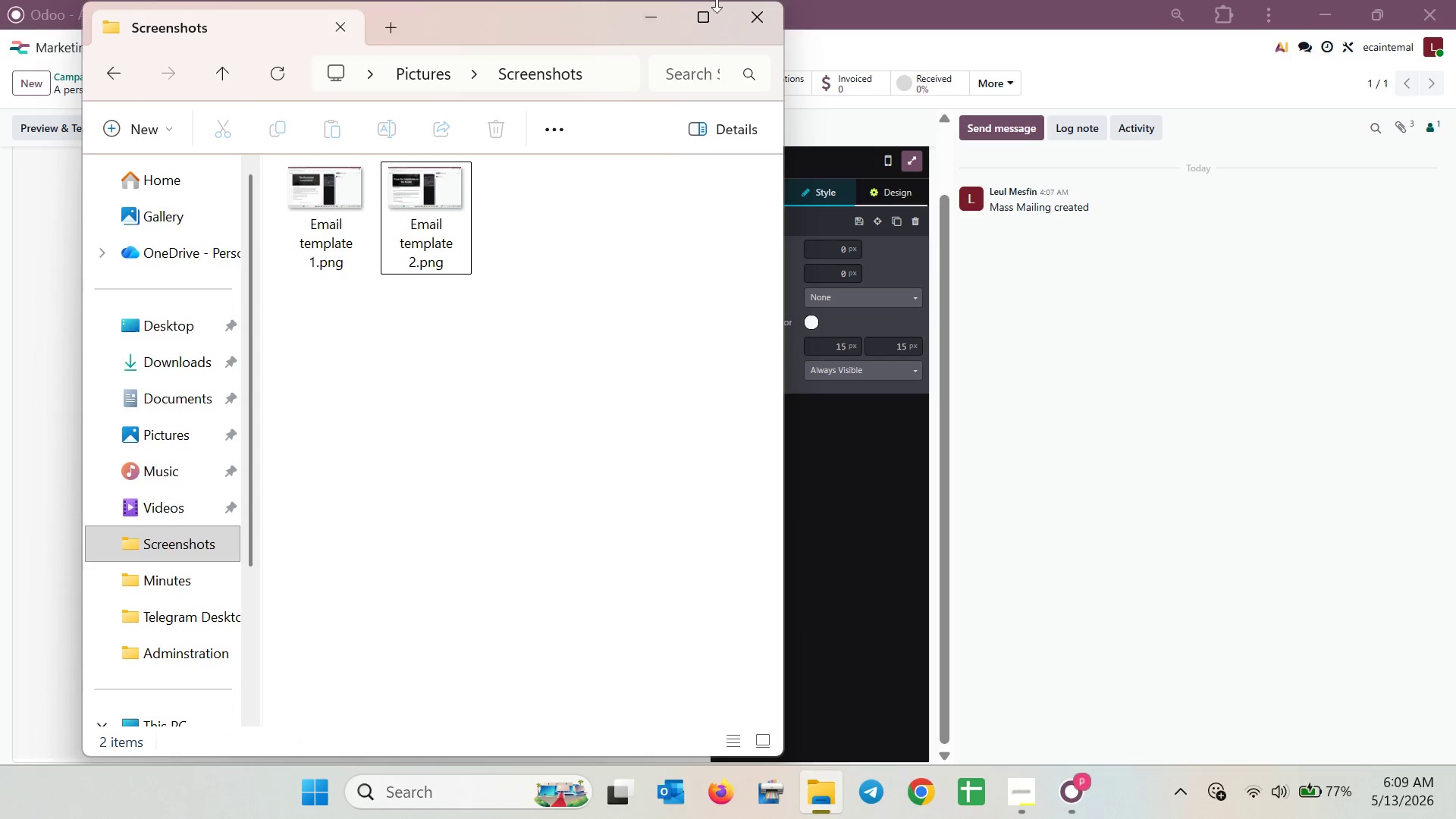 
left_click([763, 30])
 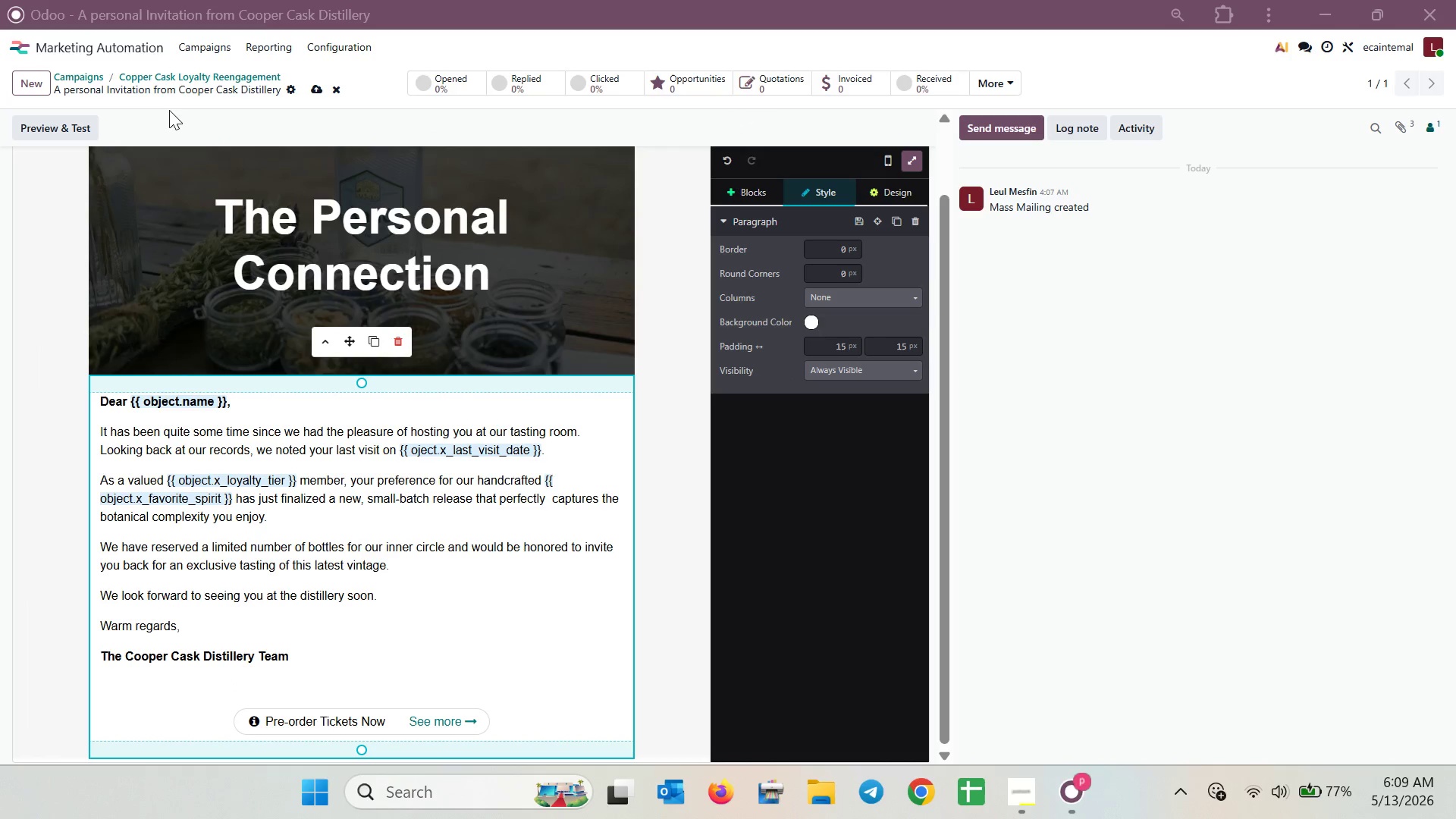 
left_click([157, 83])
 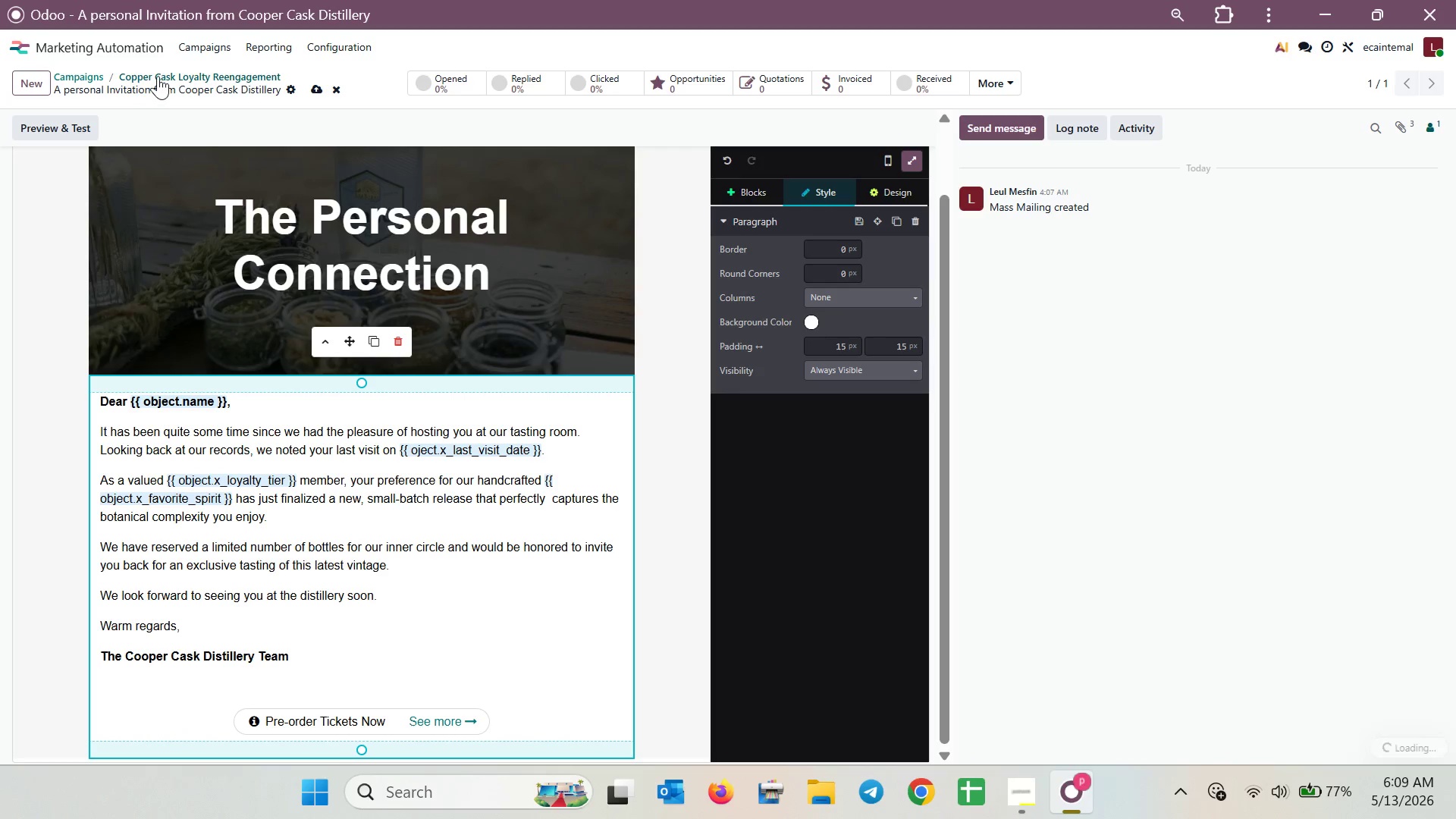 
left_click([158, 76])
 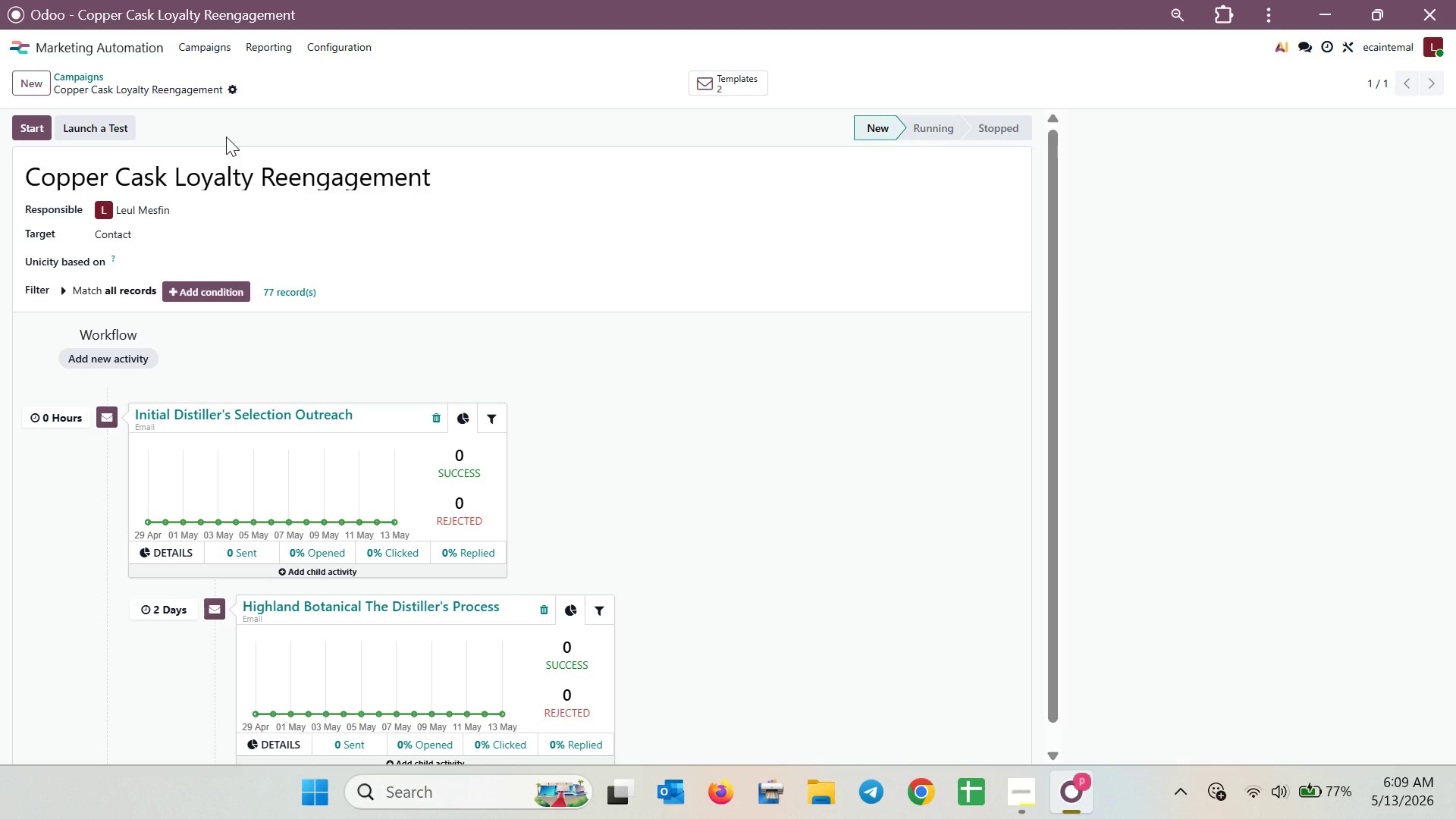 
wait(16.33)
 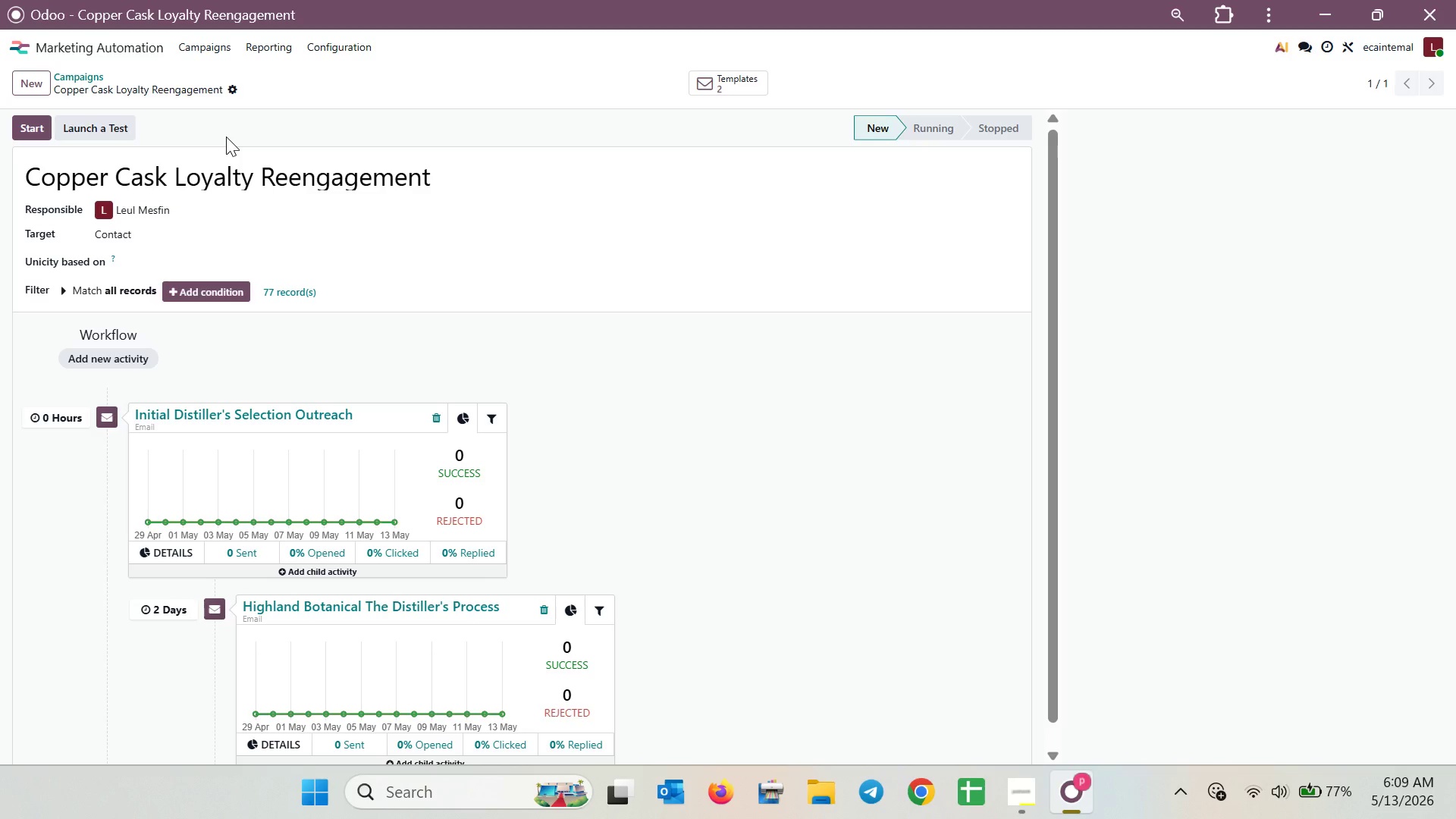 
left_click([1028, 776])